 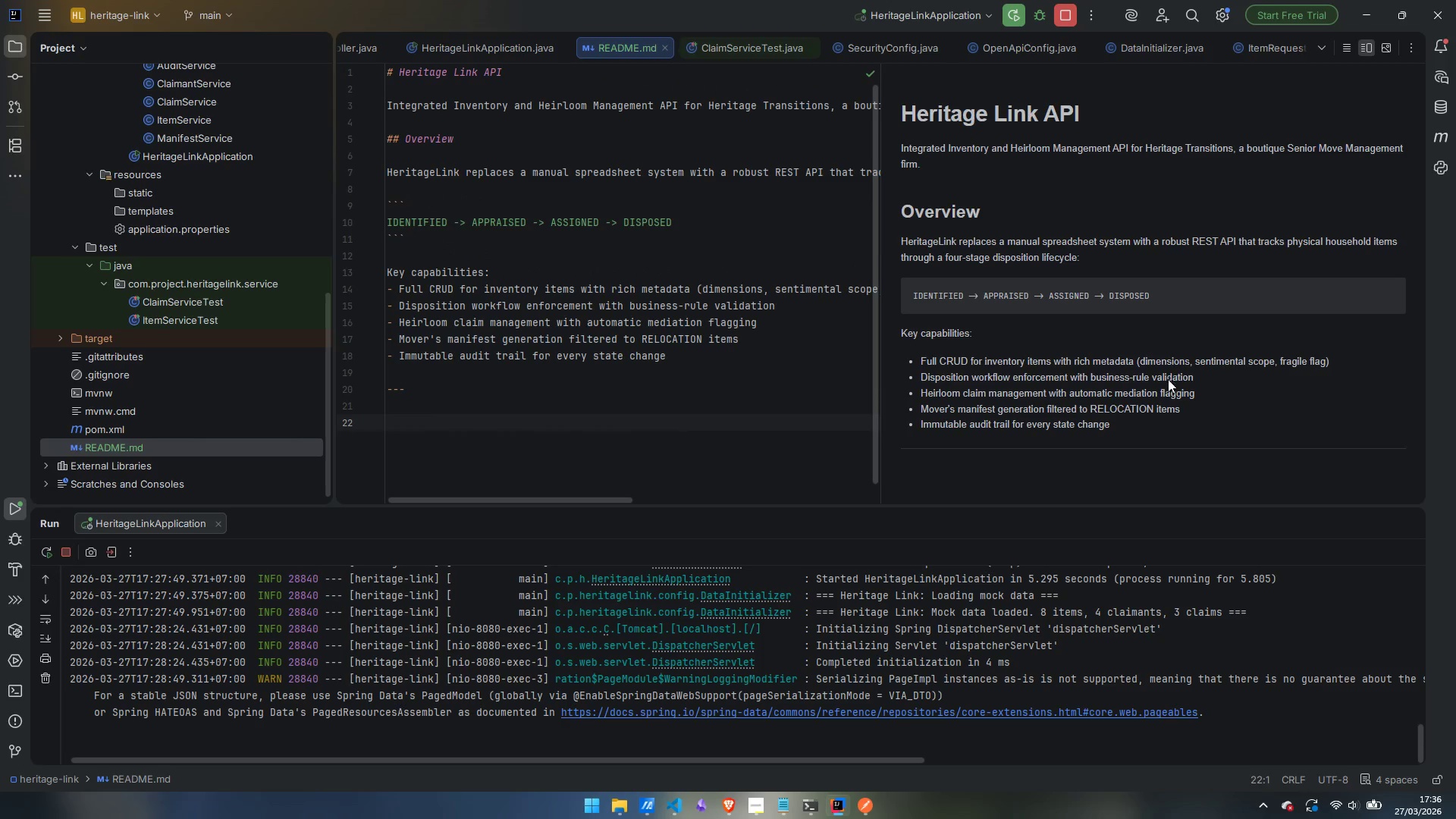 
scroll: coordinate [662, 416], scroll_direction: up, amount: 6.0
 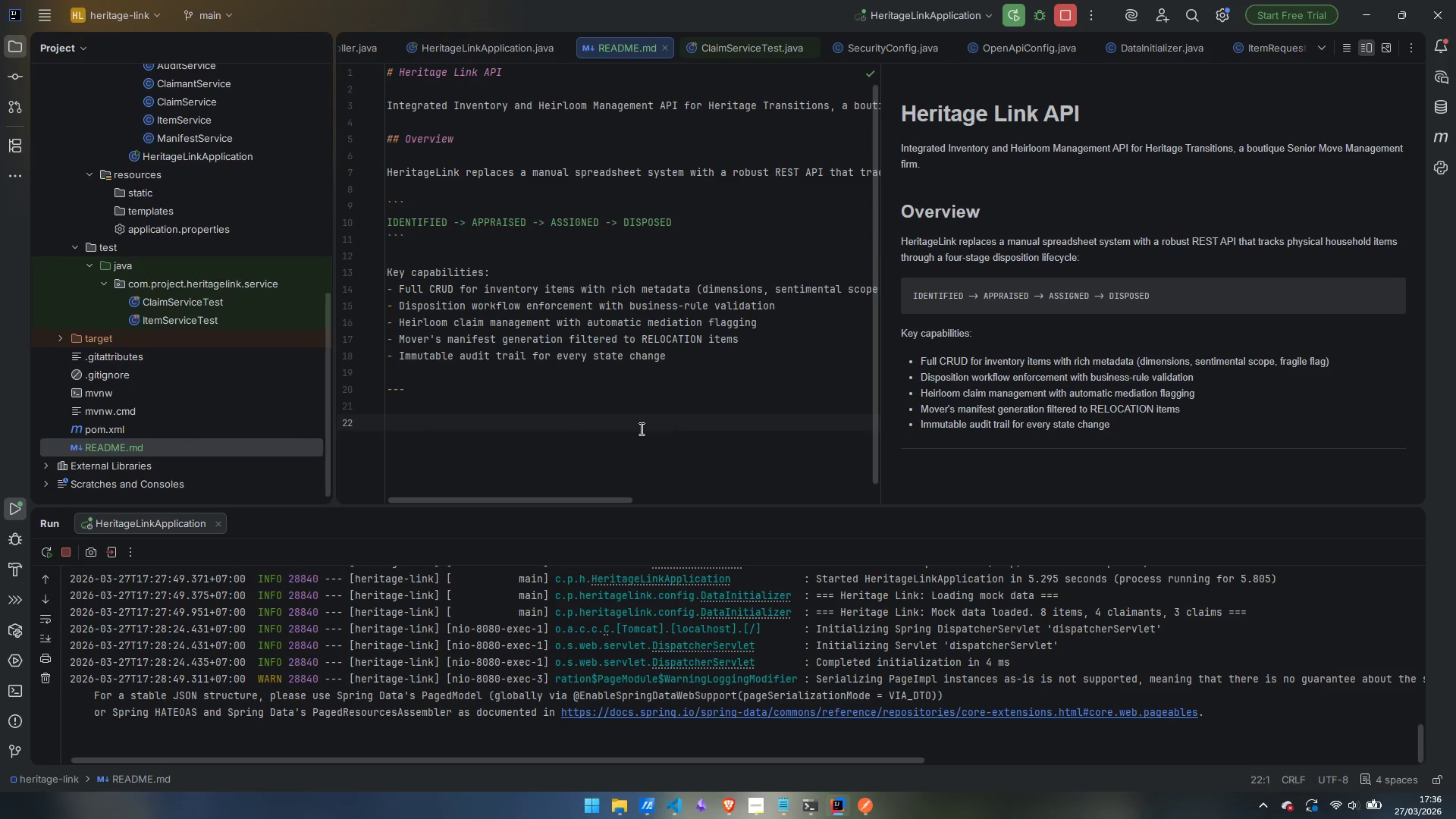 
type(## Tech Stack )
 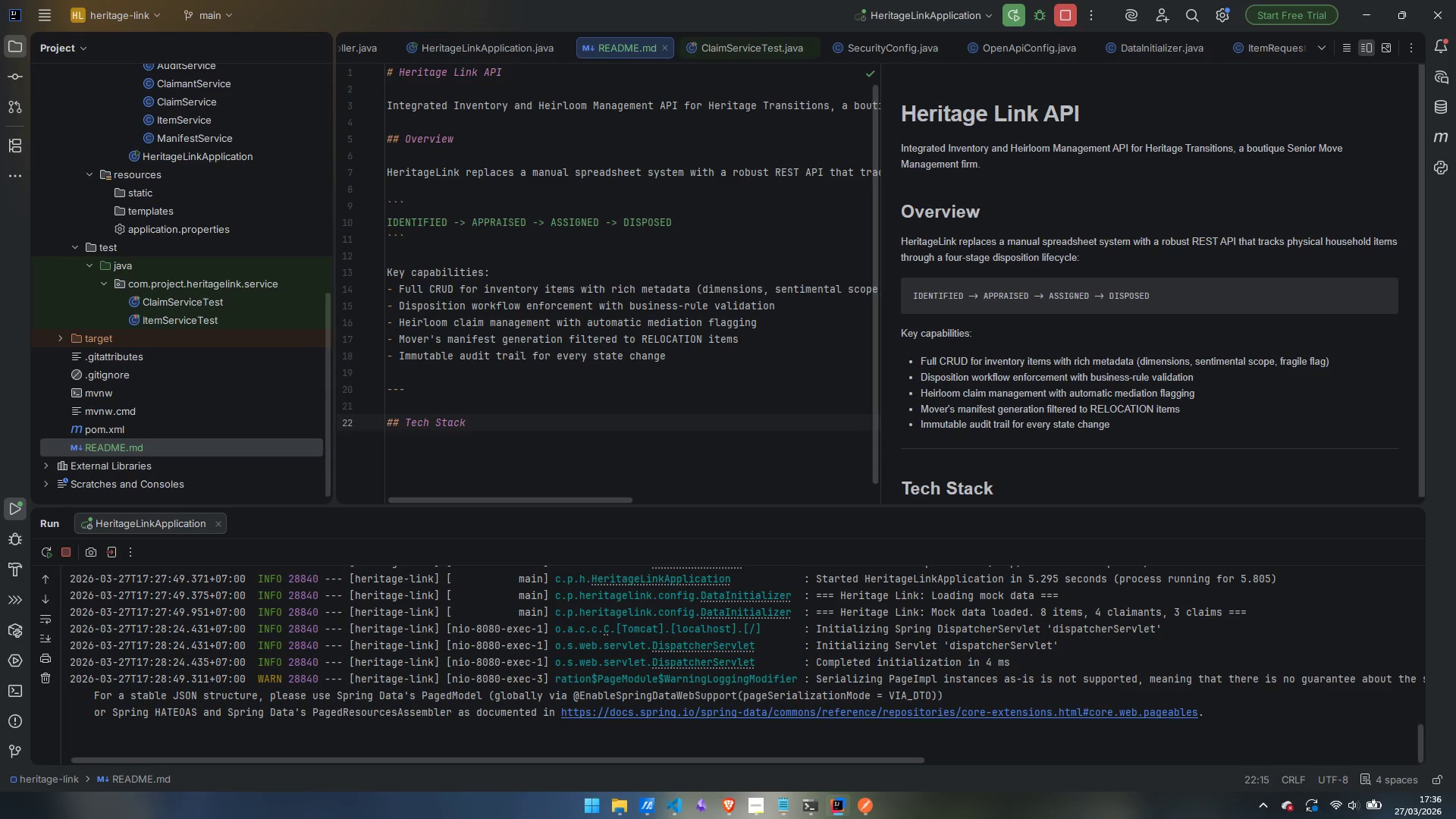 
wait(12.3)
 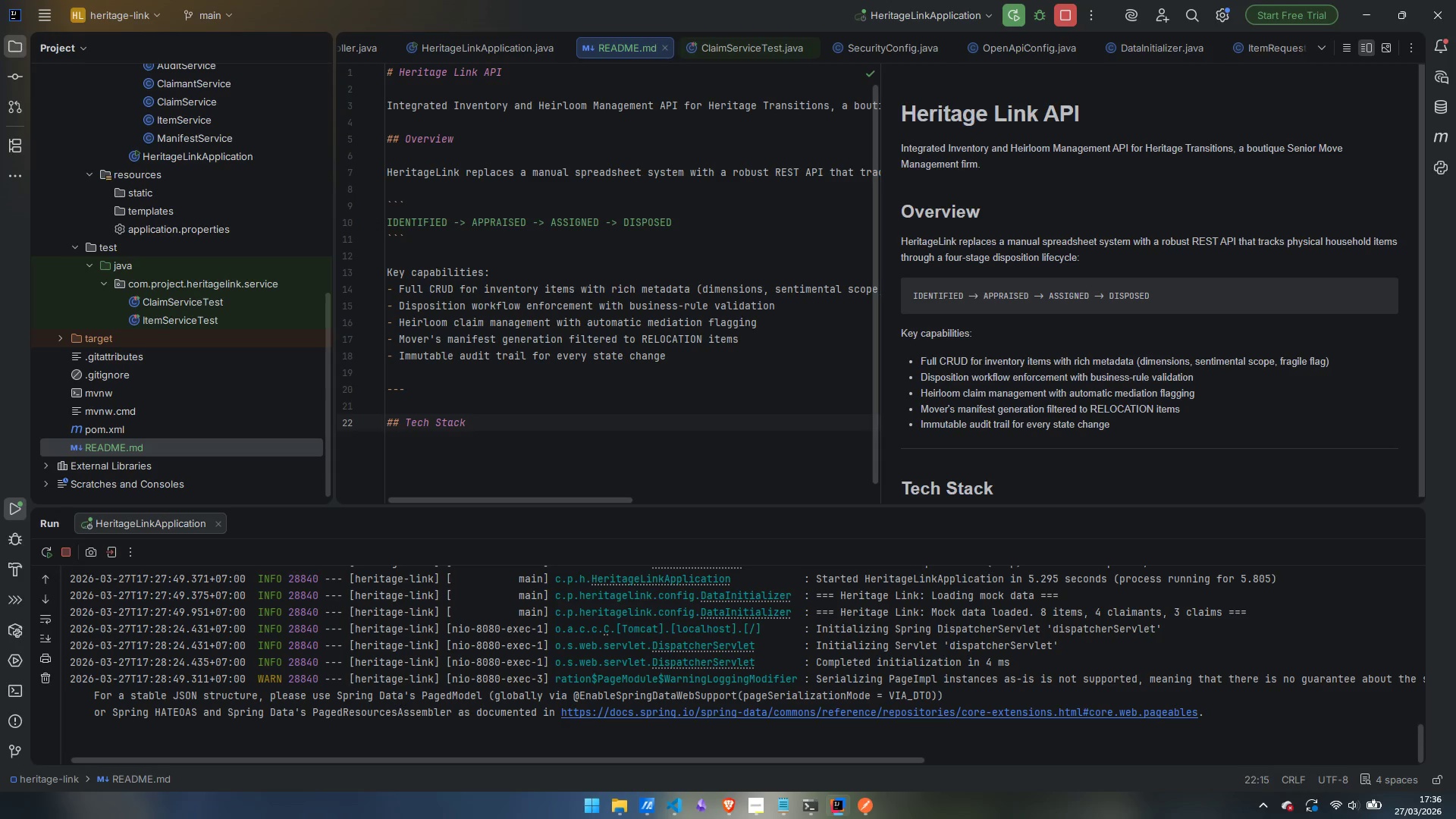 
key(Enter)
 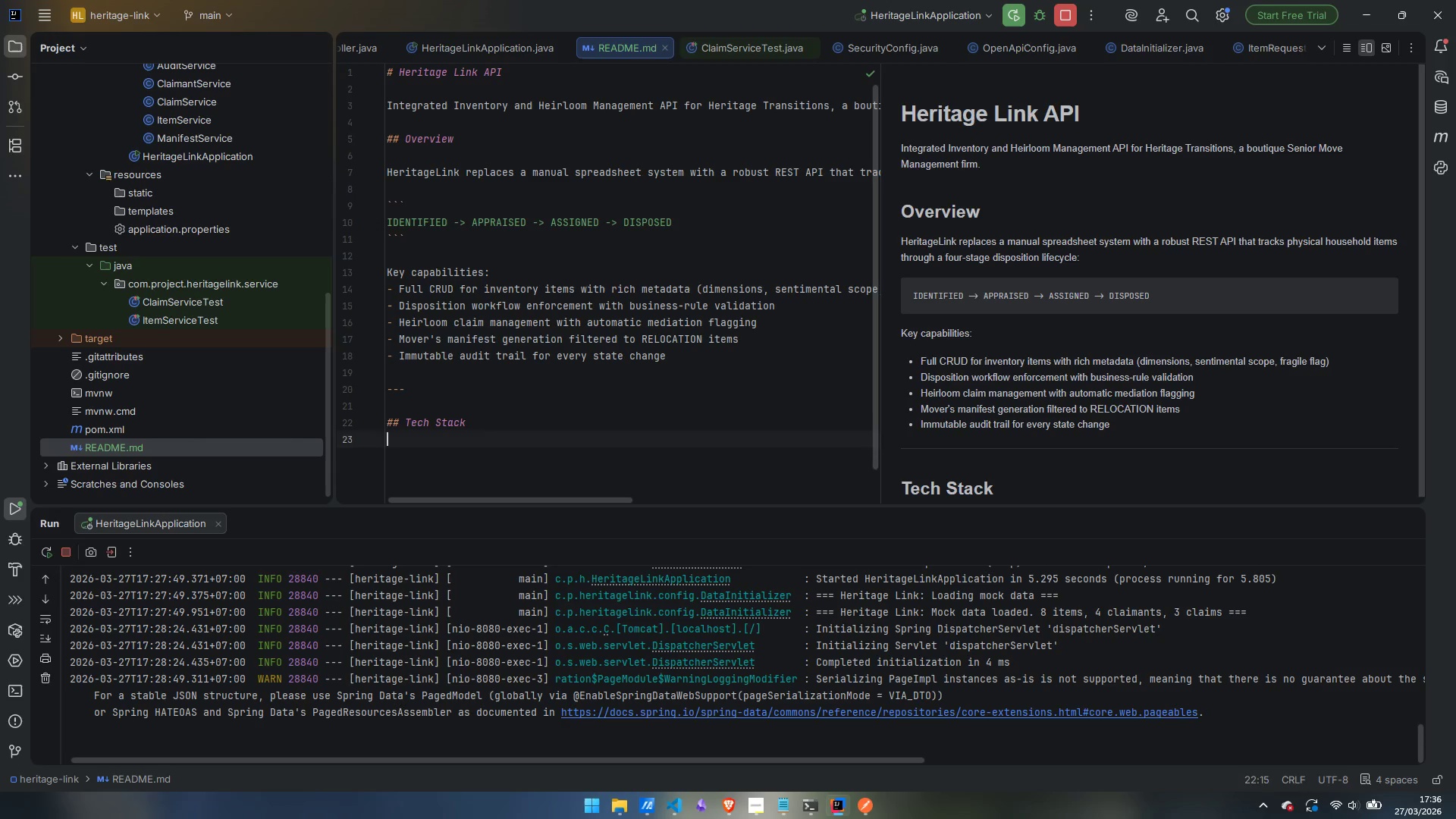 
key(Enter)
 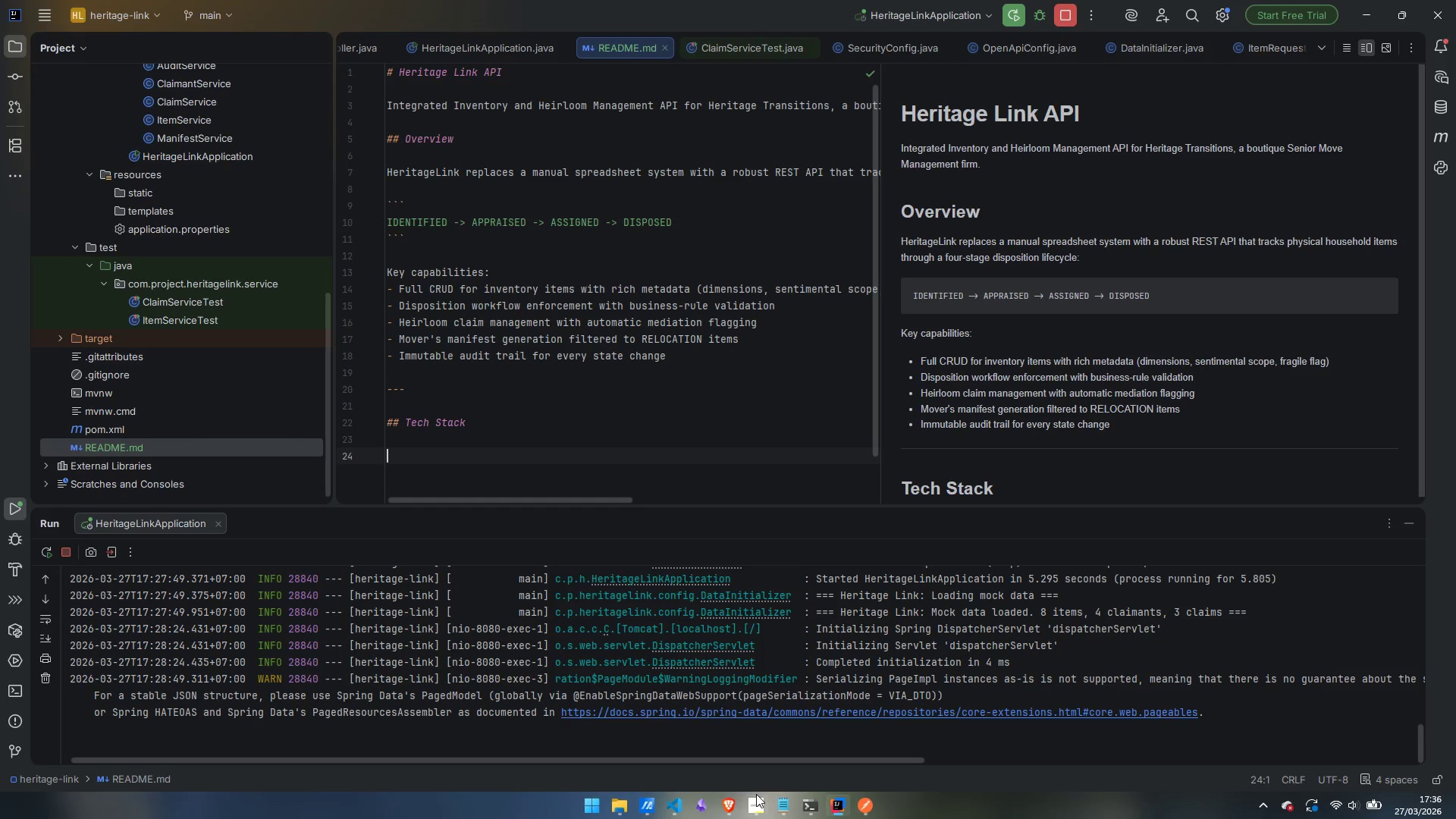 
wait(16.88)
 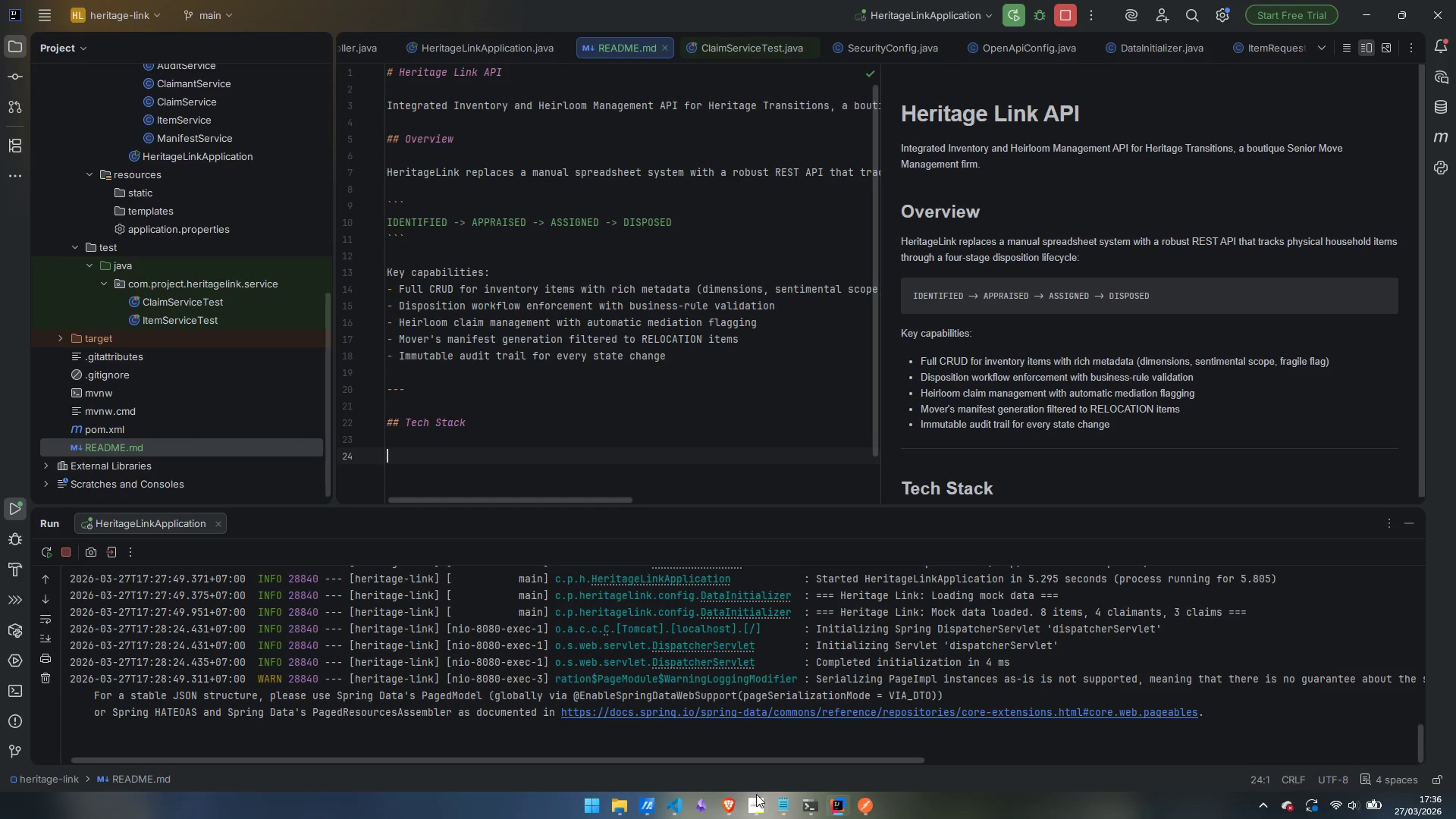 
left_click([795, 741])
 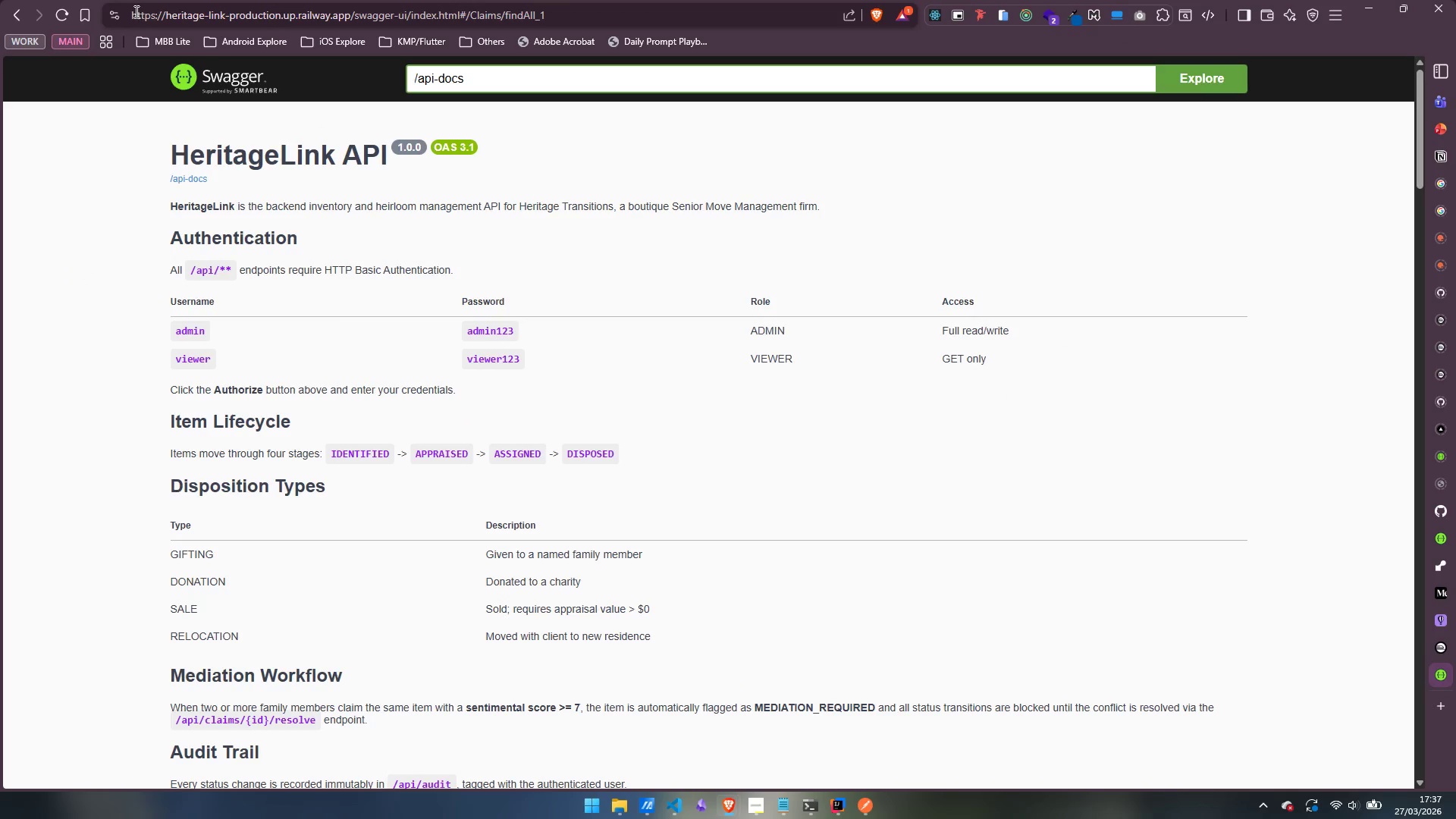 
left_click_drag(start_coordinate=[132, 11], to_coordinate=[350, 12])
 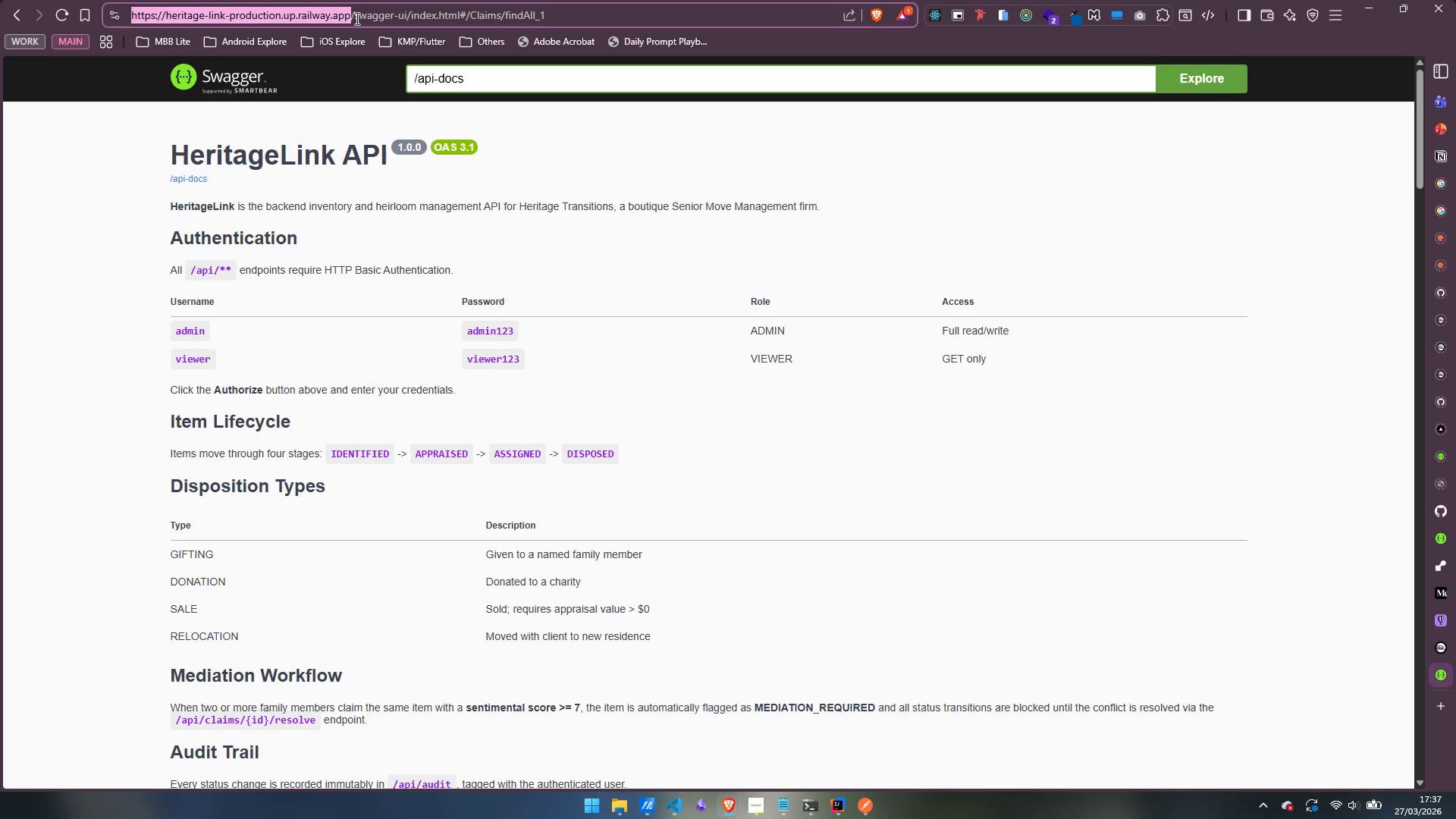 
key(Control+C)
 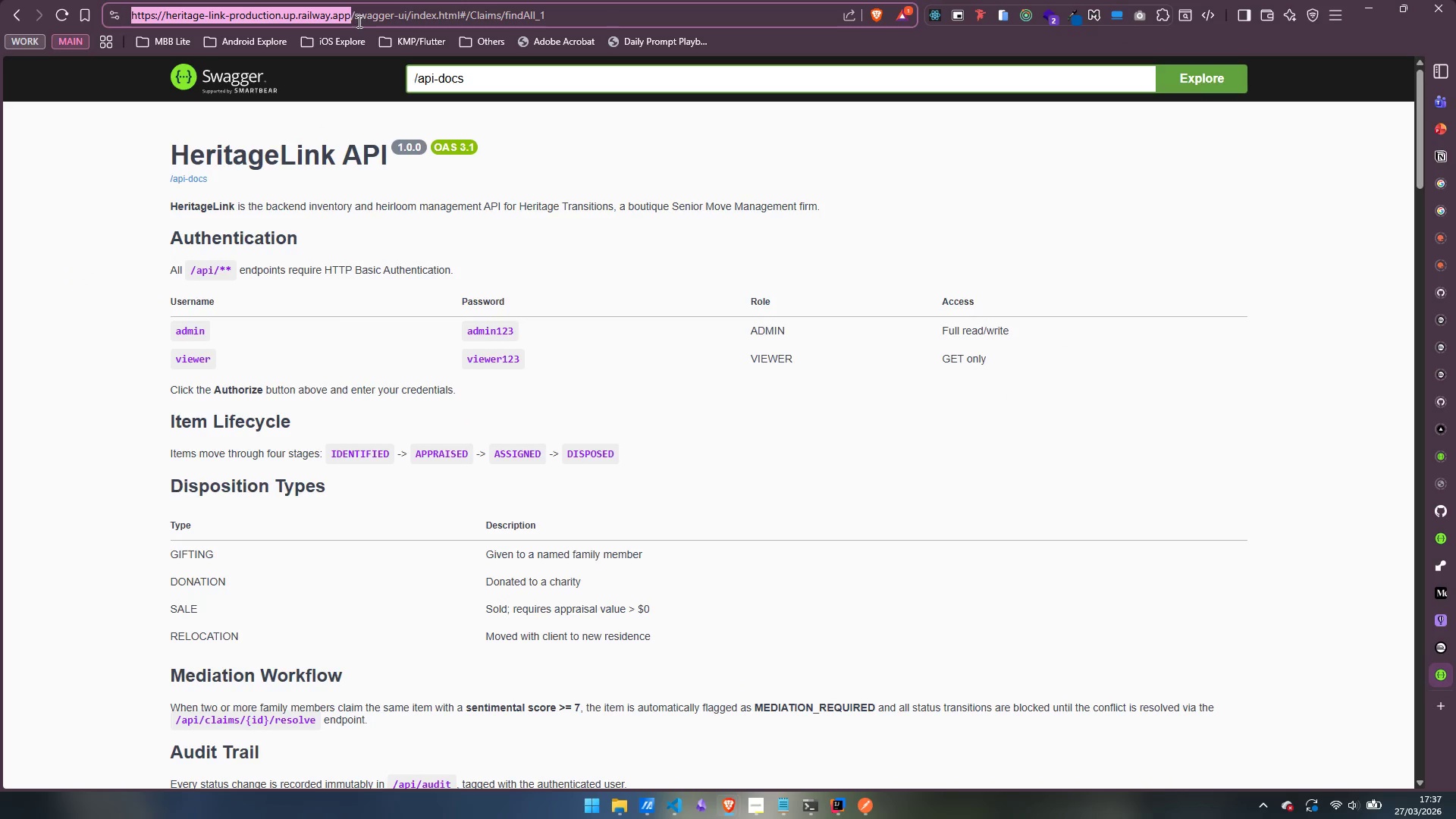 
key(Control+ControlLeft)
 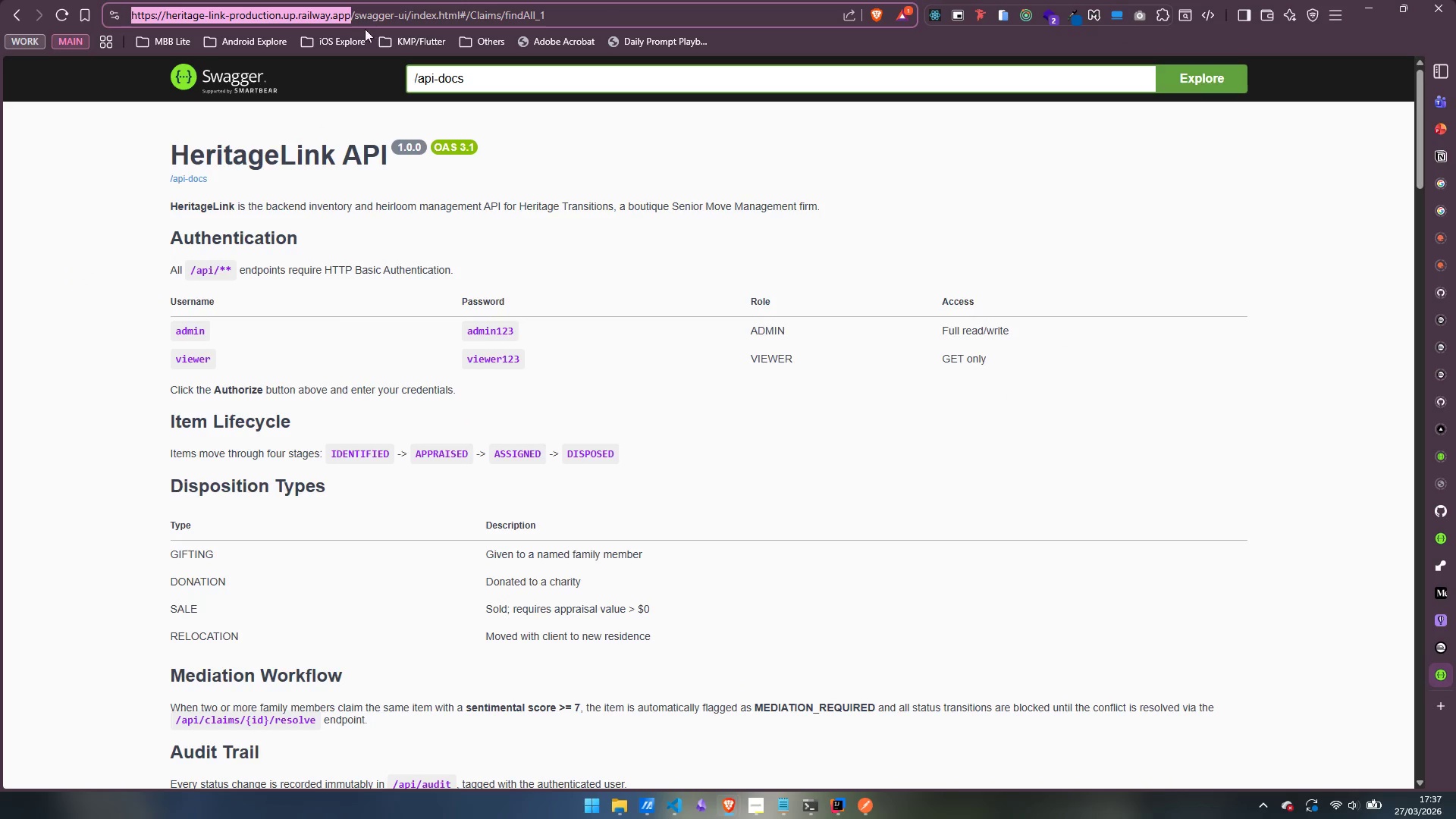 
key(Control+C)
 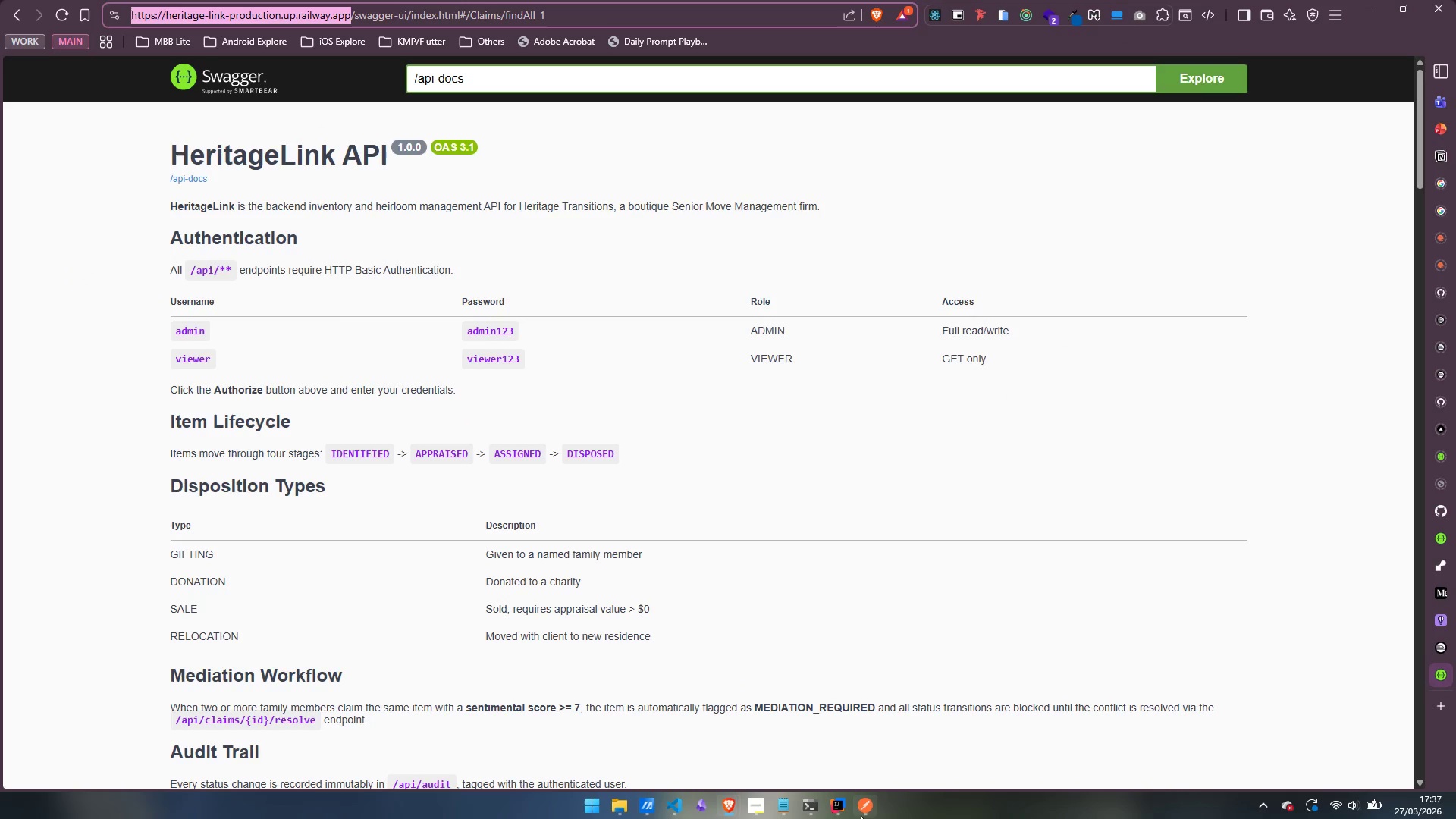 
left_click([864, 818])
 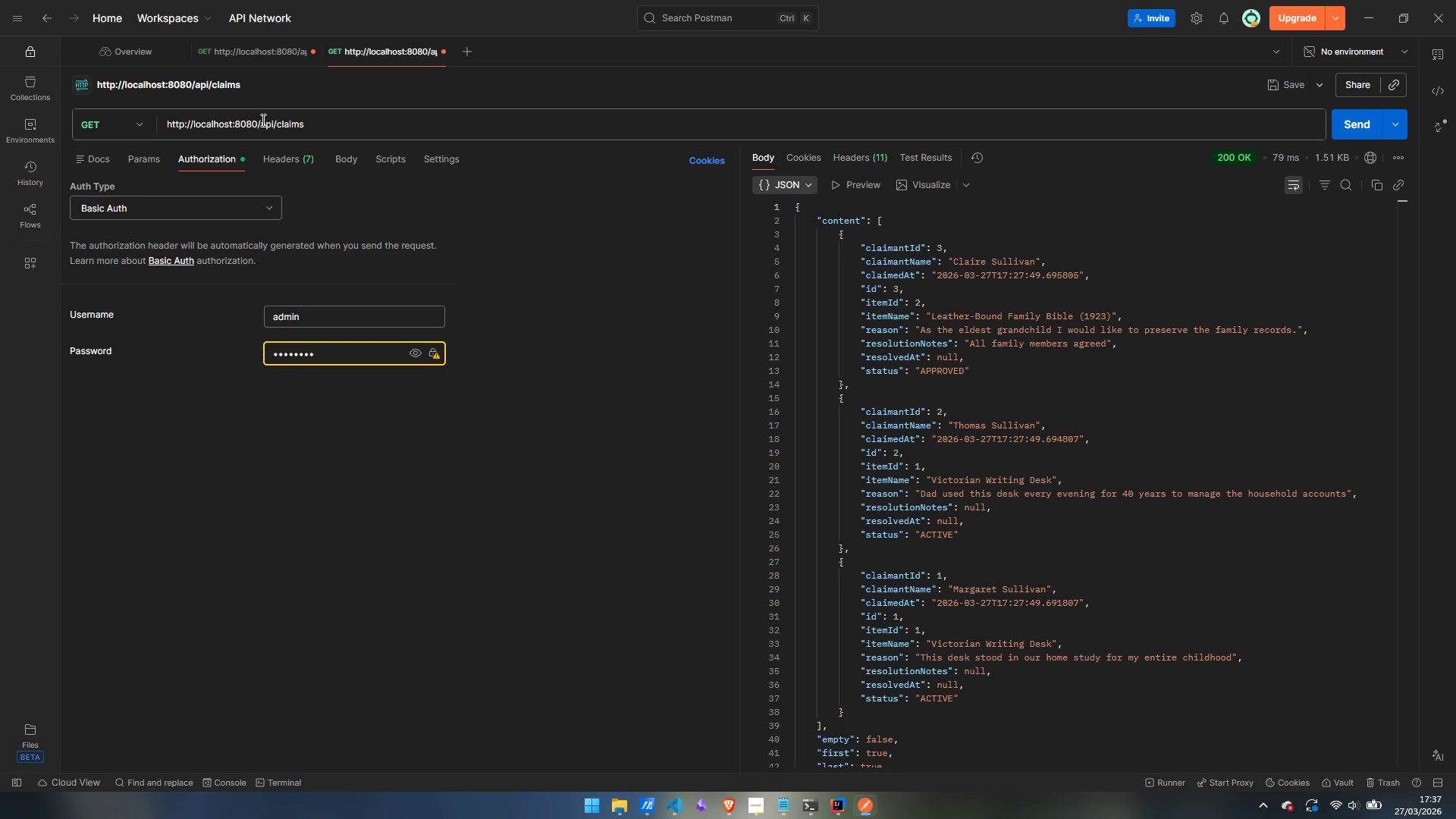 
left_click_drag(start_coordinate=[259, 119], to_coordinate=[159, 127])
 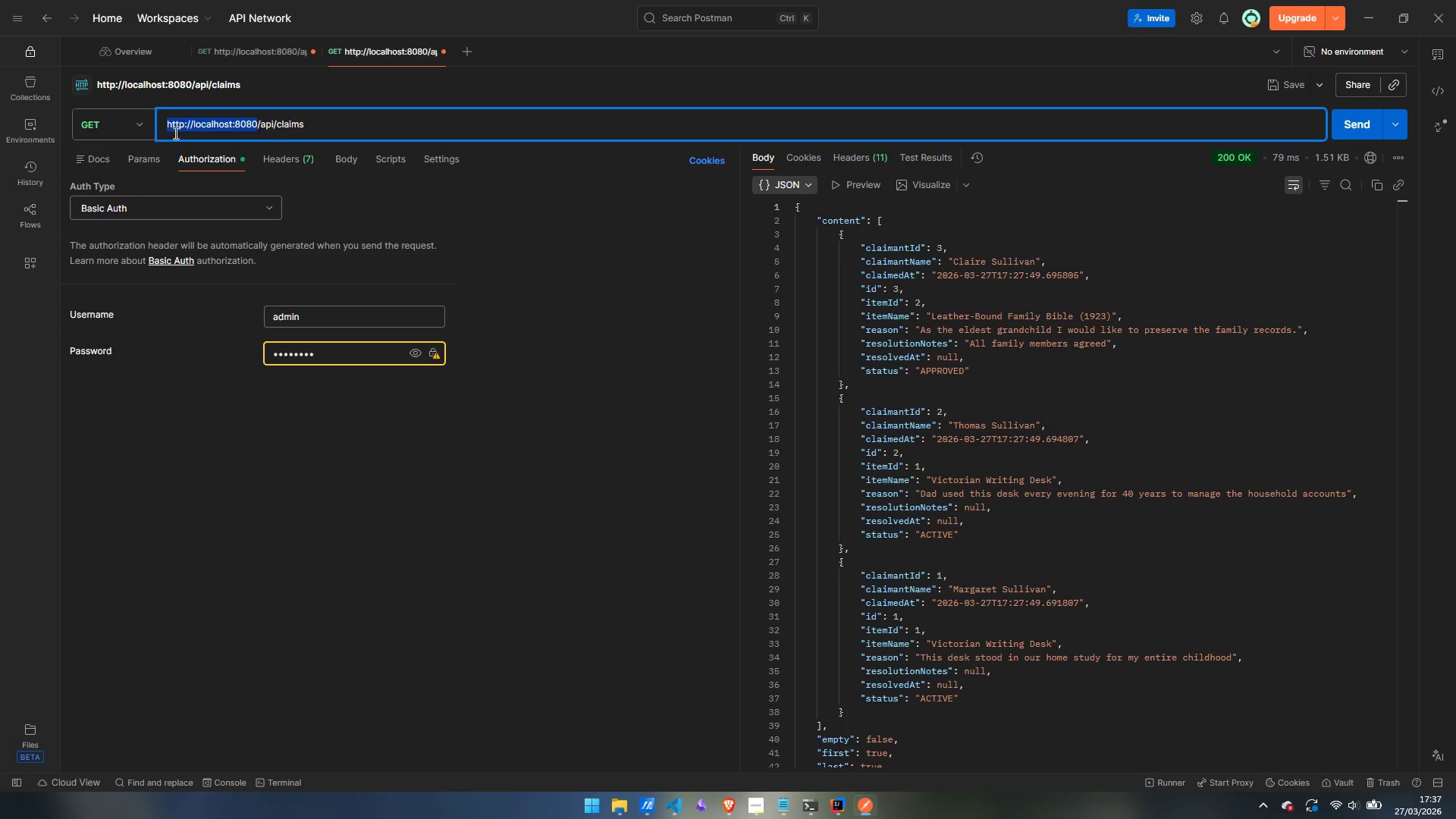 
key(Control+ControlLeft)
 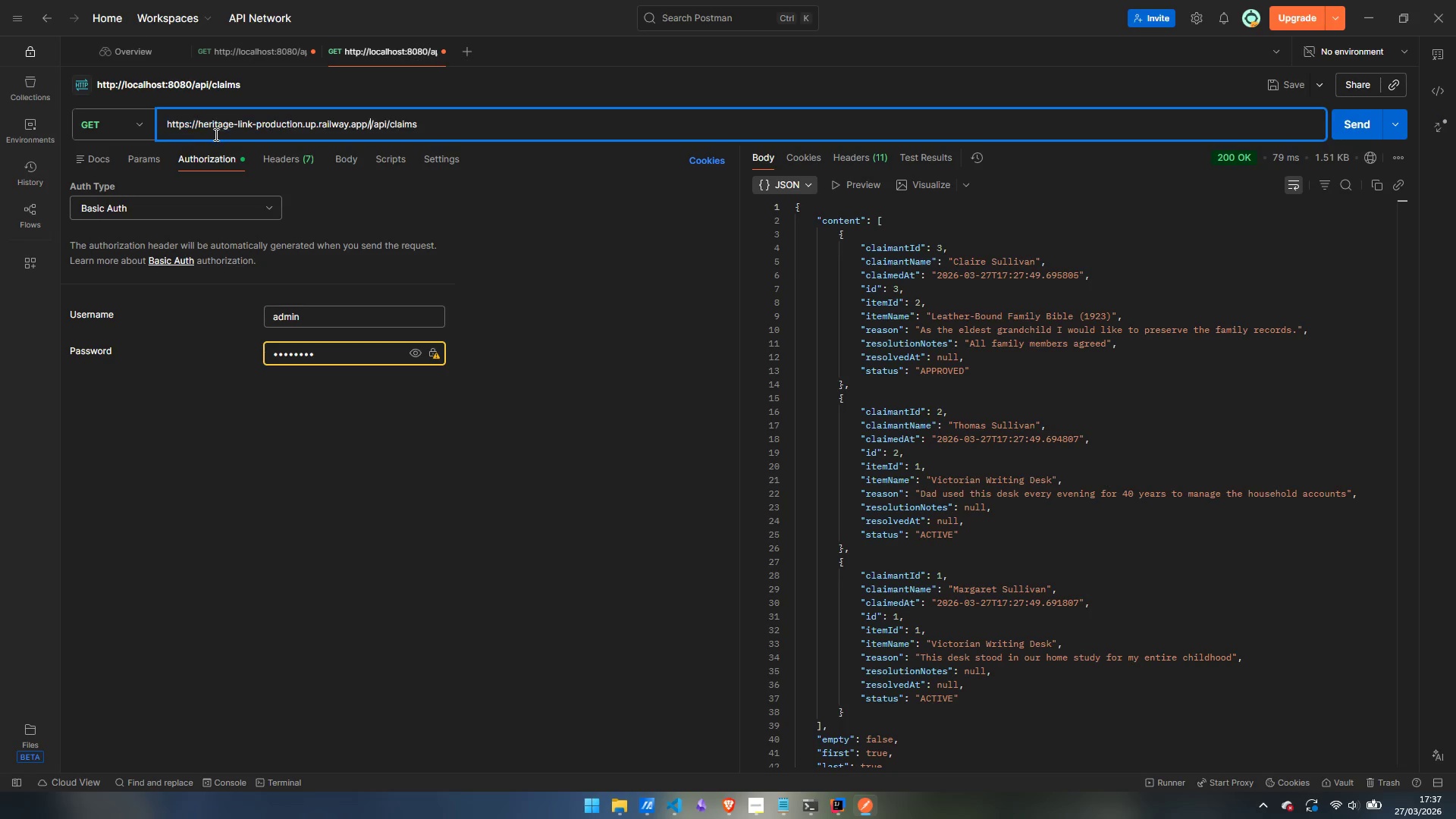 
key(Control+V)
 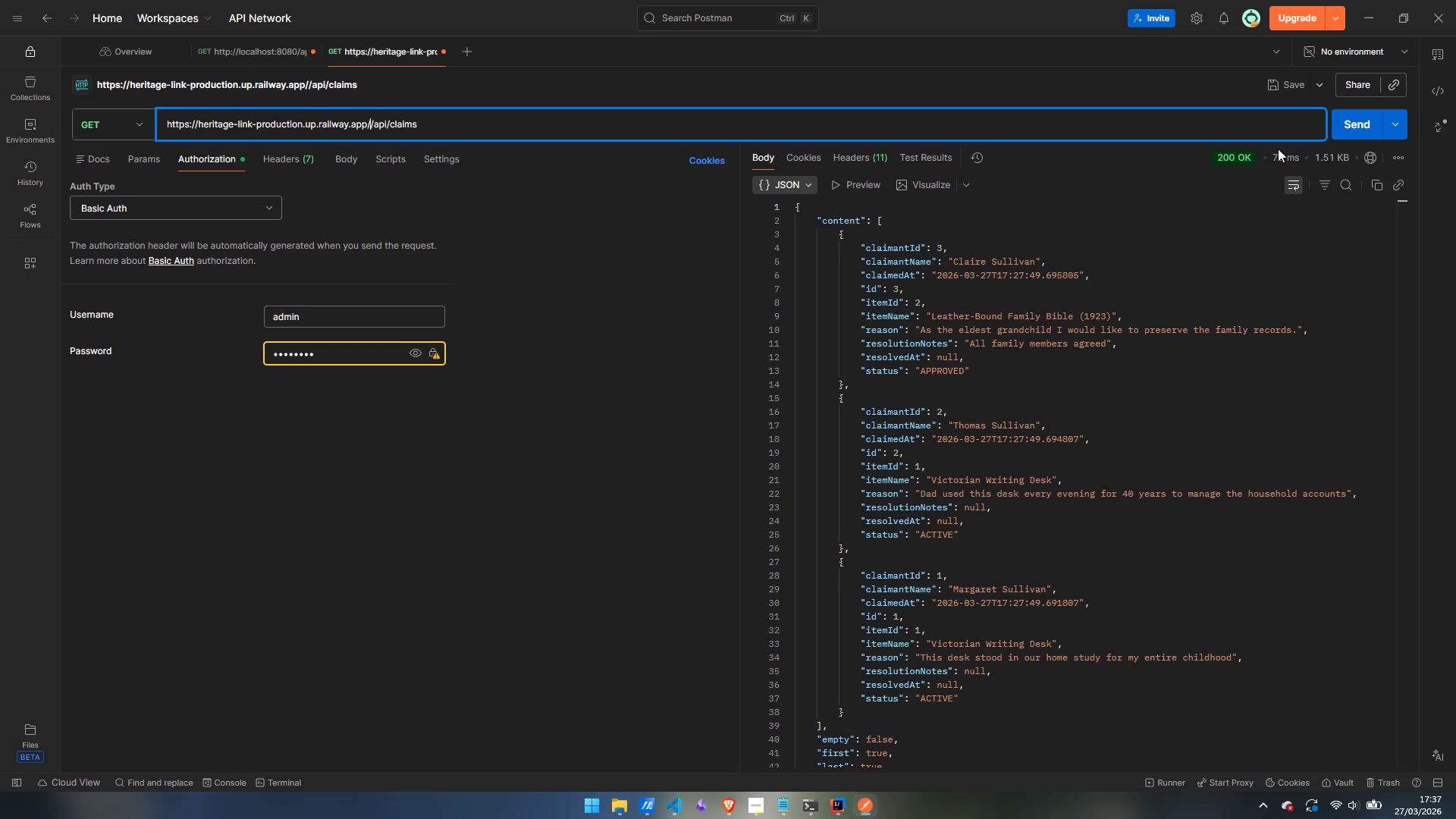 
left_click([1365, 120])
 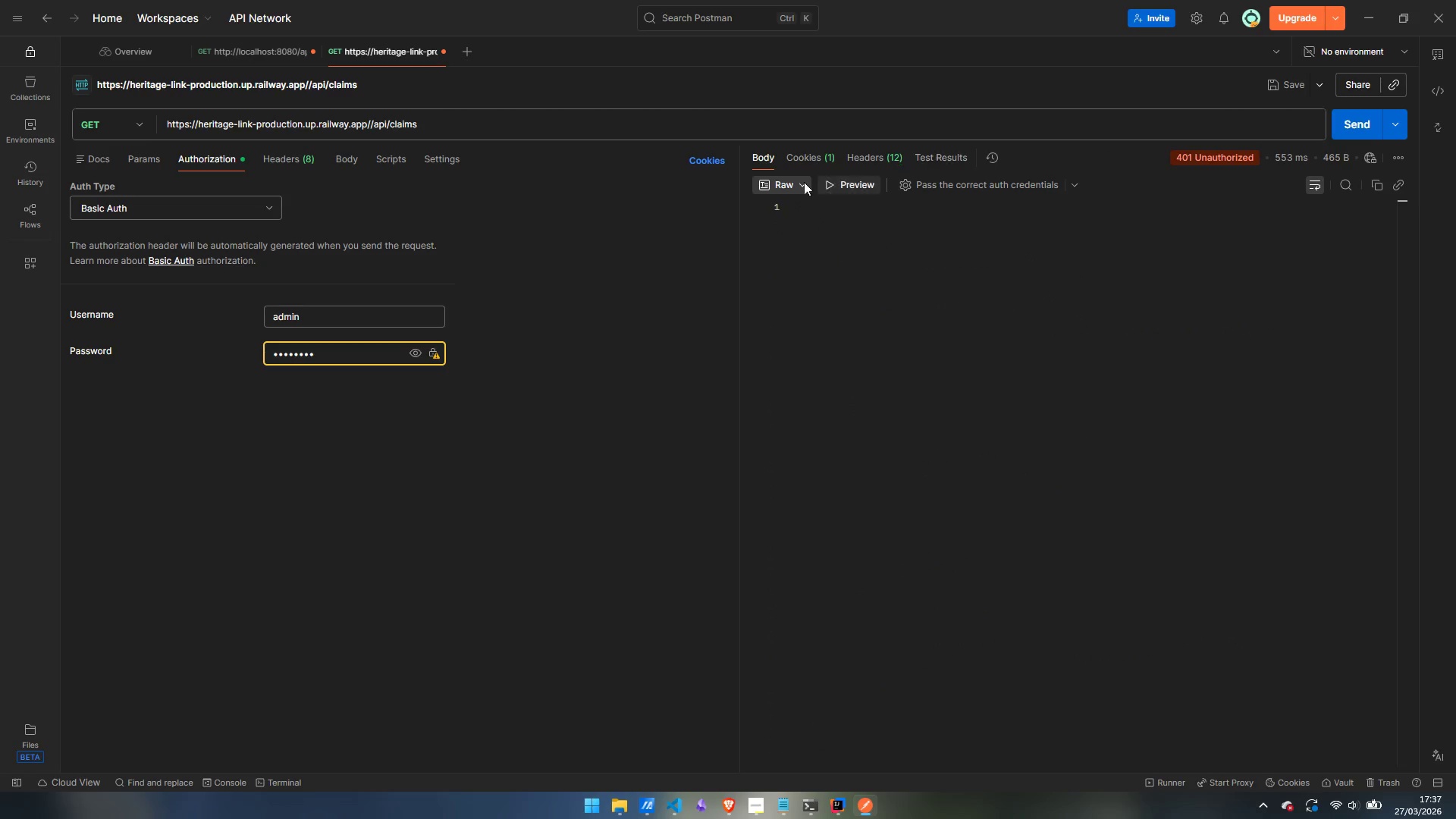 
left_click([416, 356])
 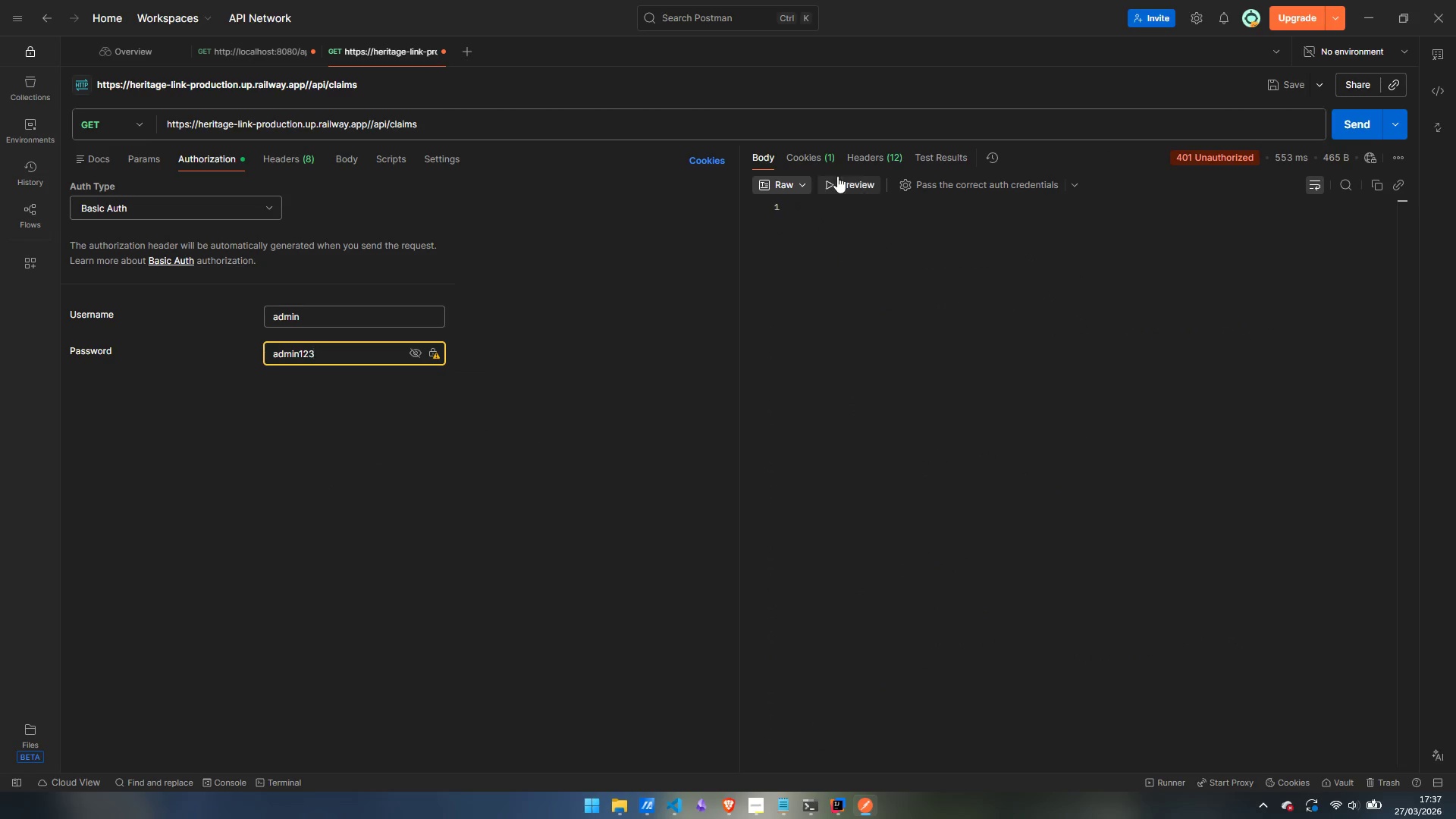 
left_click([878, 156])
 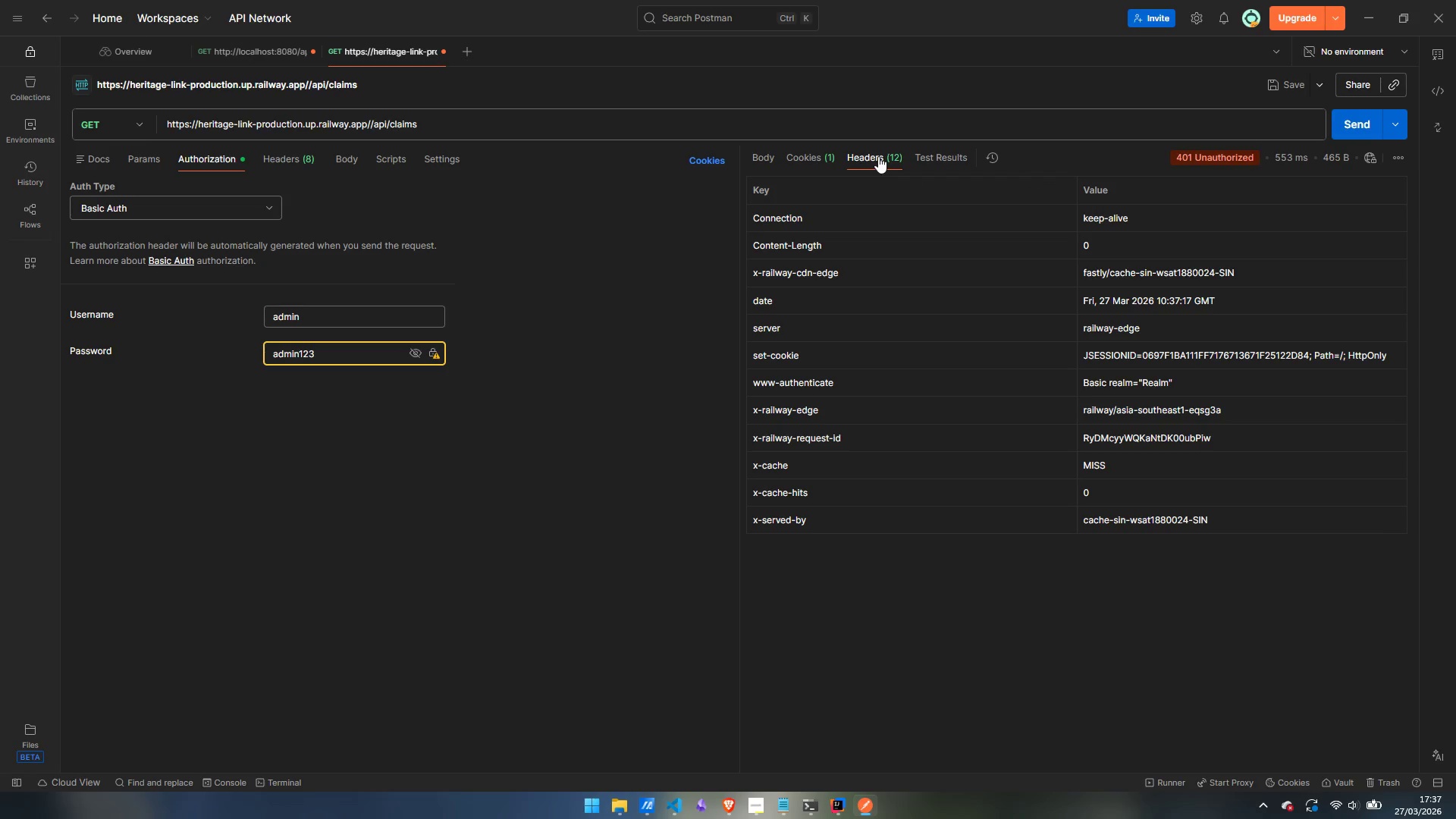 
wait(12.58)
 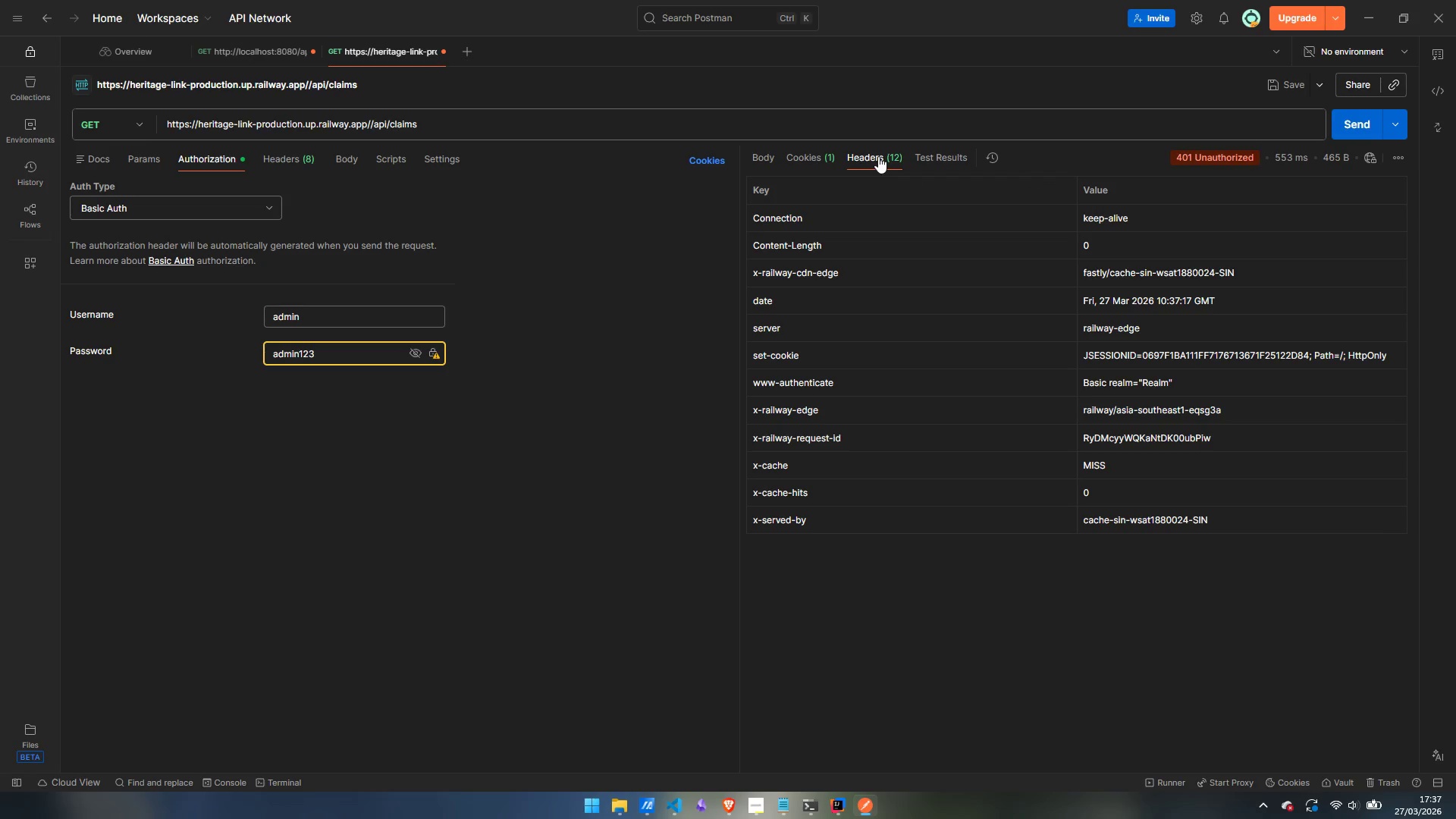 
left_click([372, 125])
 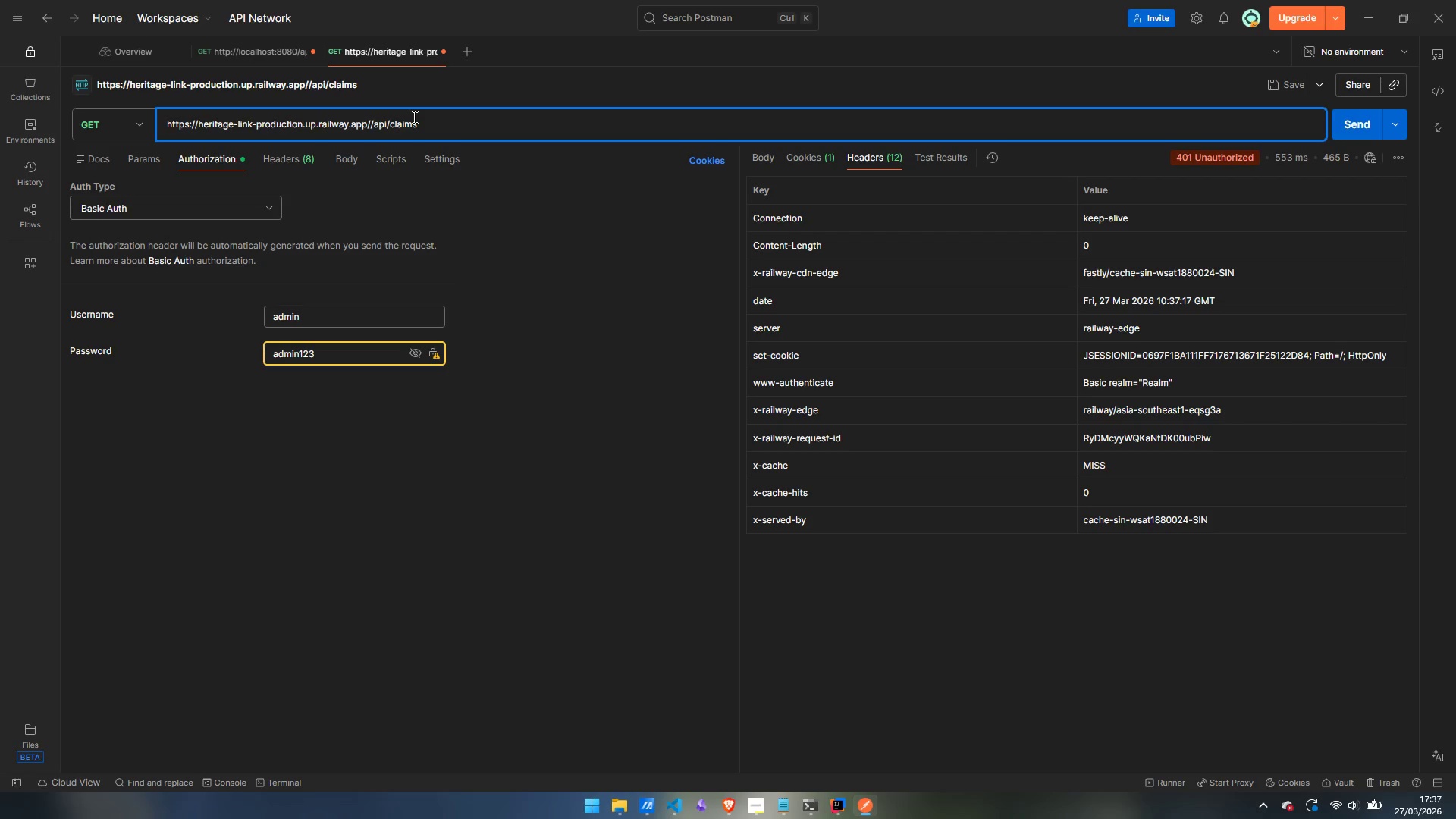 
key(Backspace)
 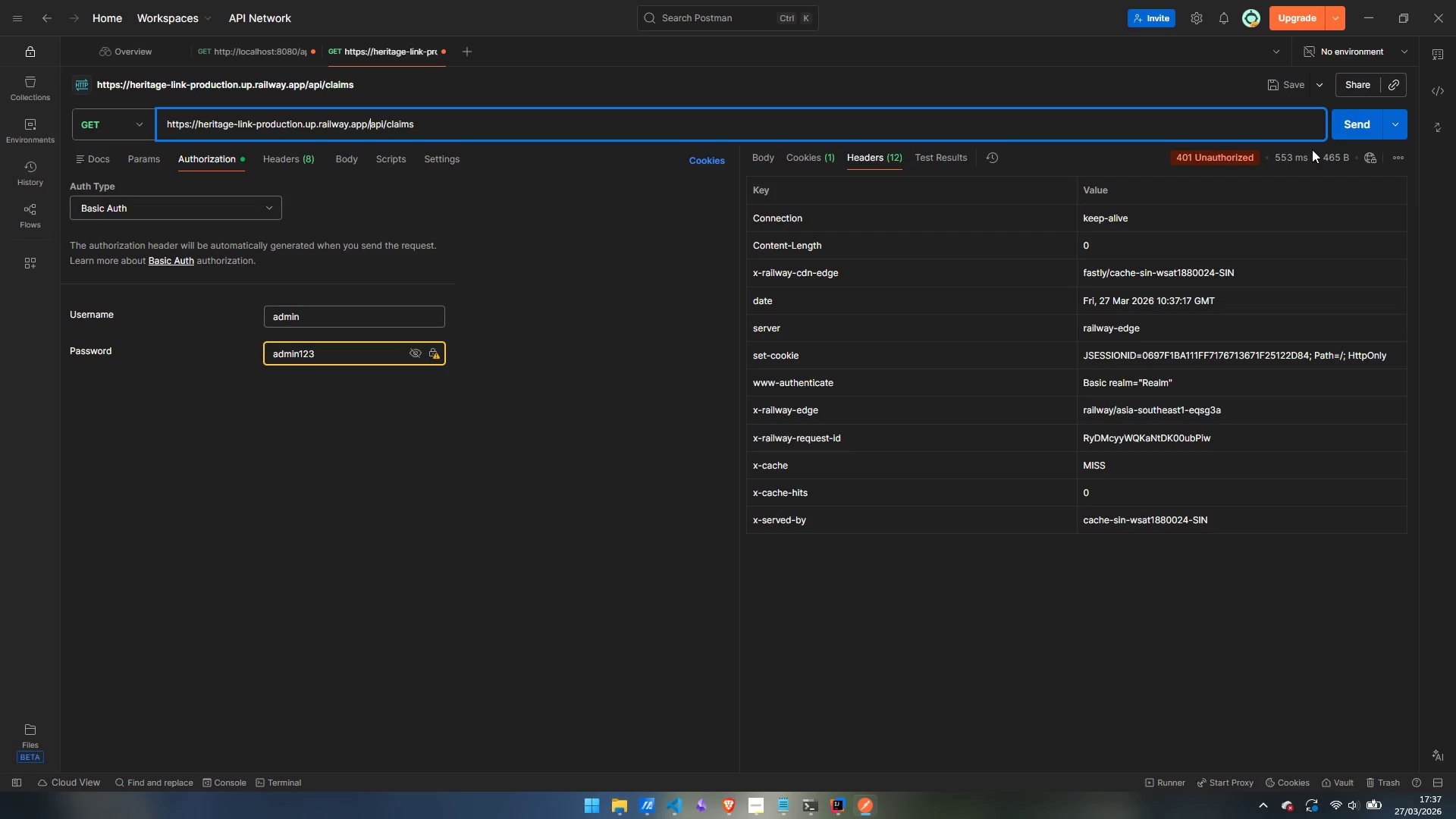 
left_click([1352, 135])
 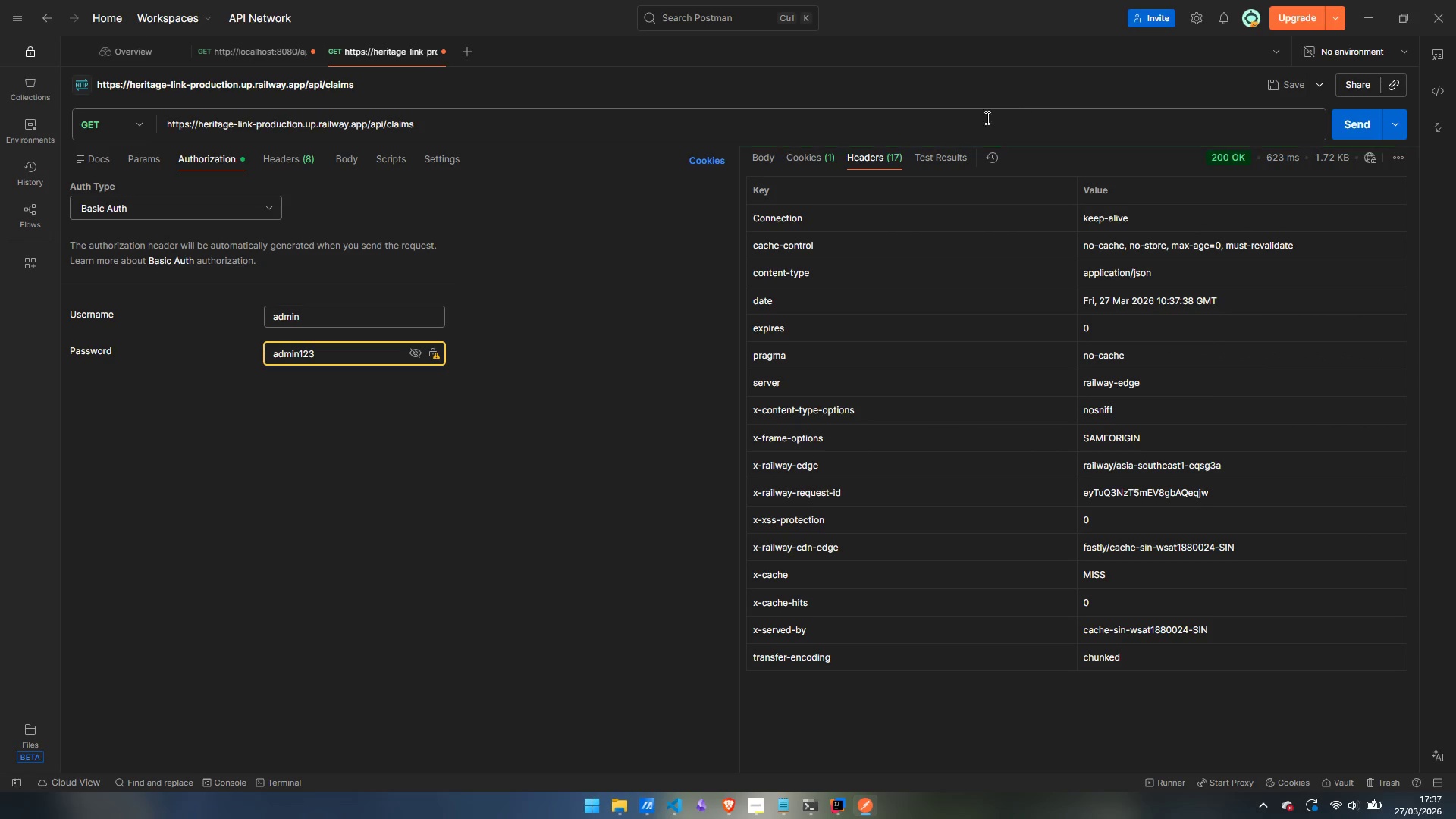 
scroll: coordinate [1026, 409], scroll_direction: up, amount: 1.0
 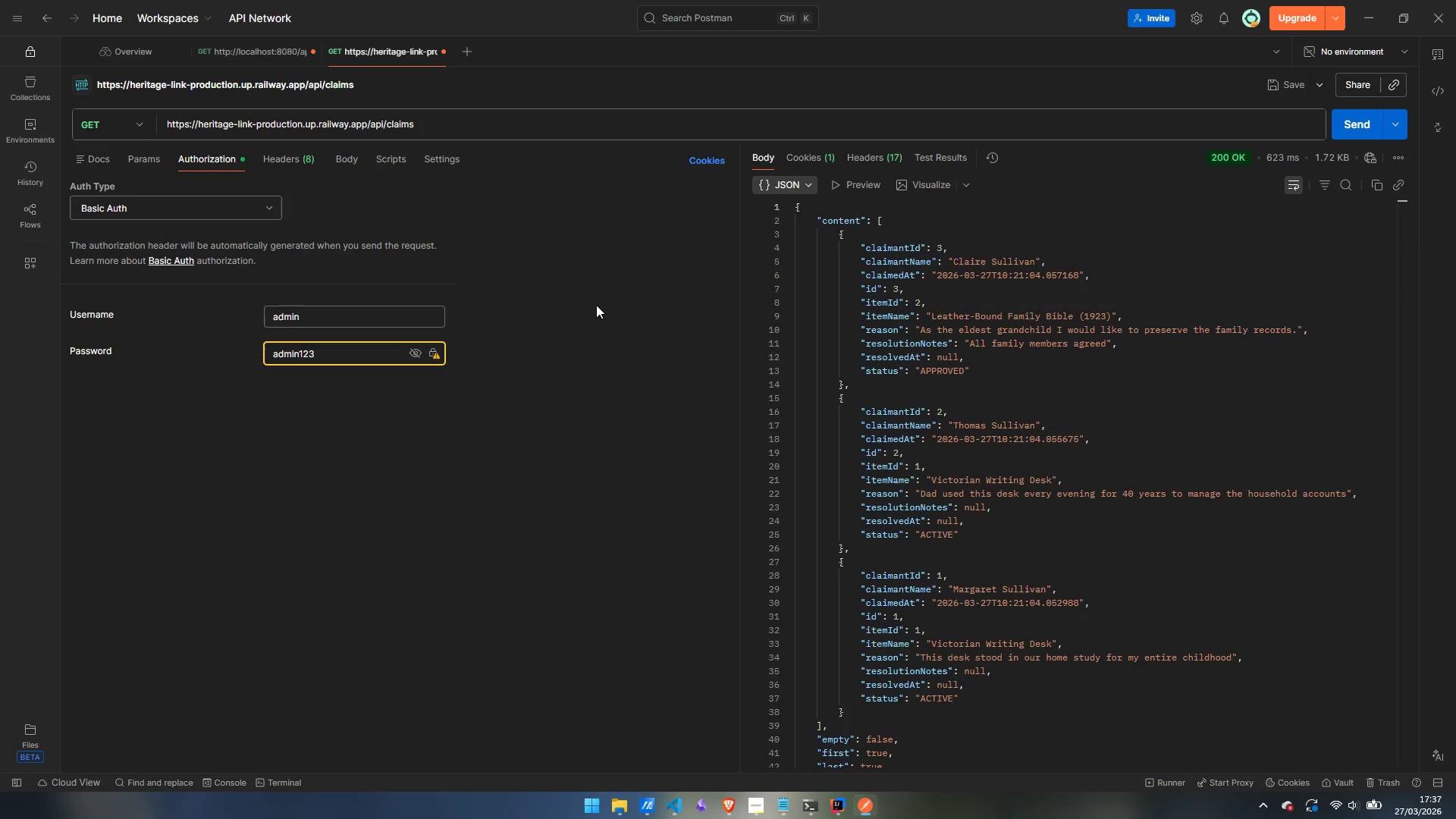 
left_click([774, 158])
 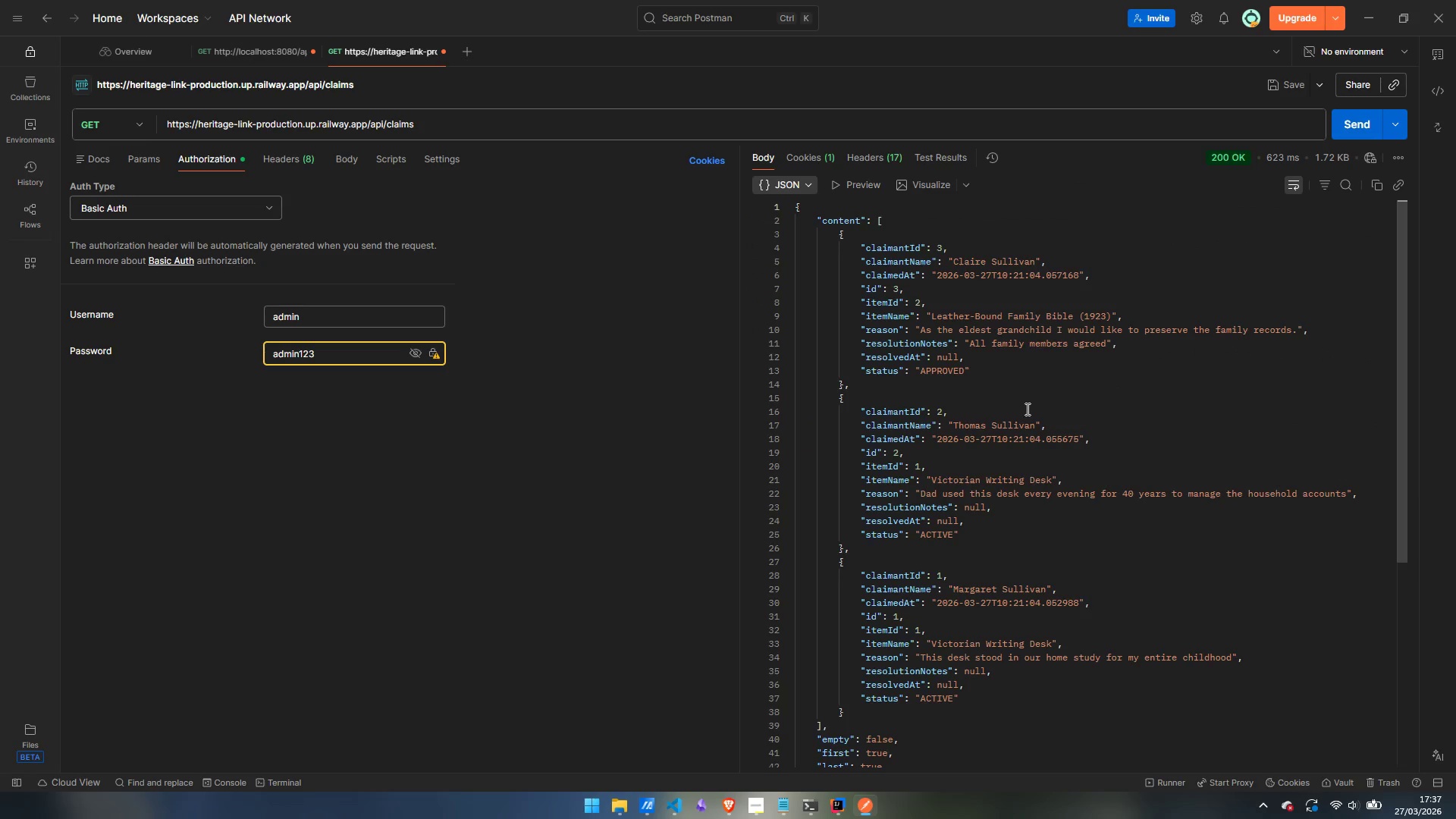 
wait(11.69)
 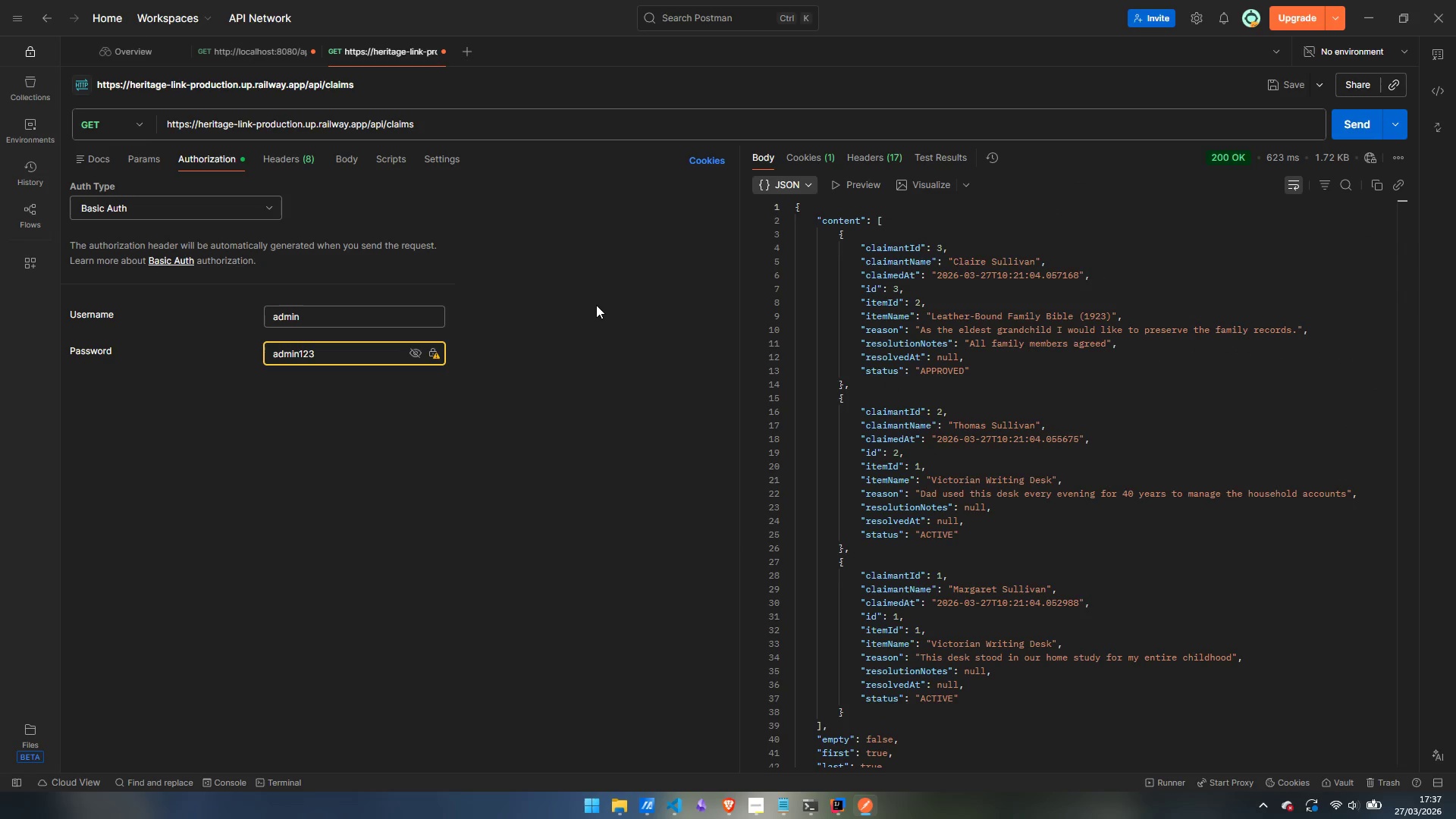 
scroll: coordinate [1047, 565], scroll_direction: up, amount: 1.0
 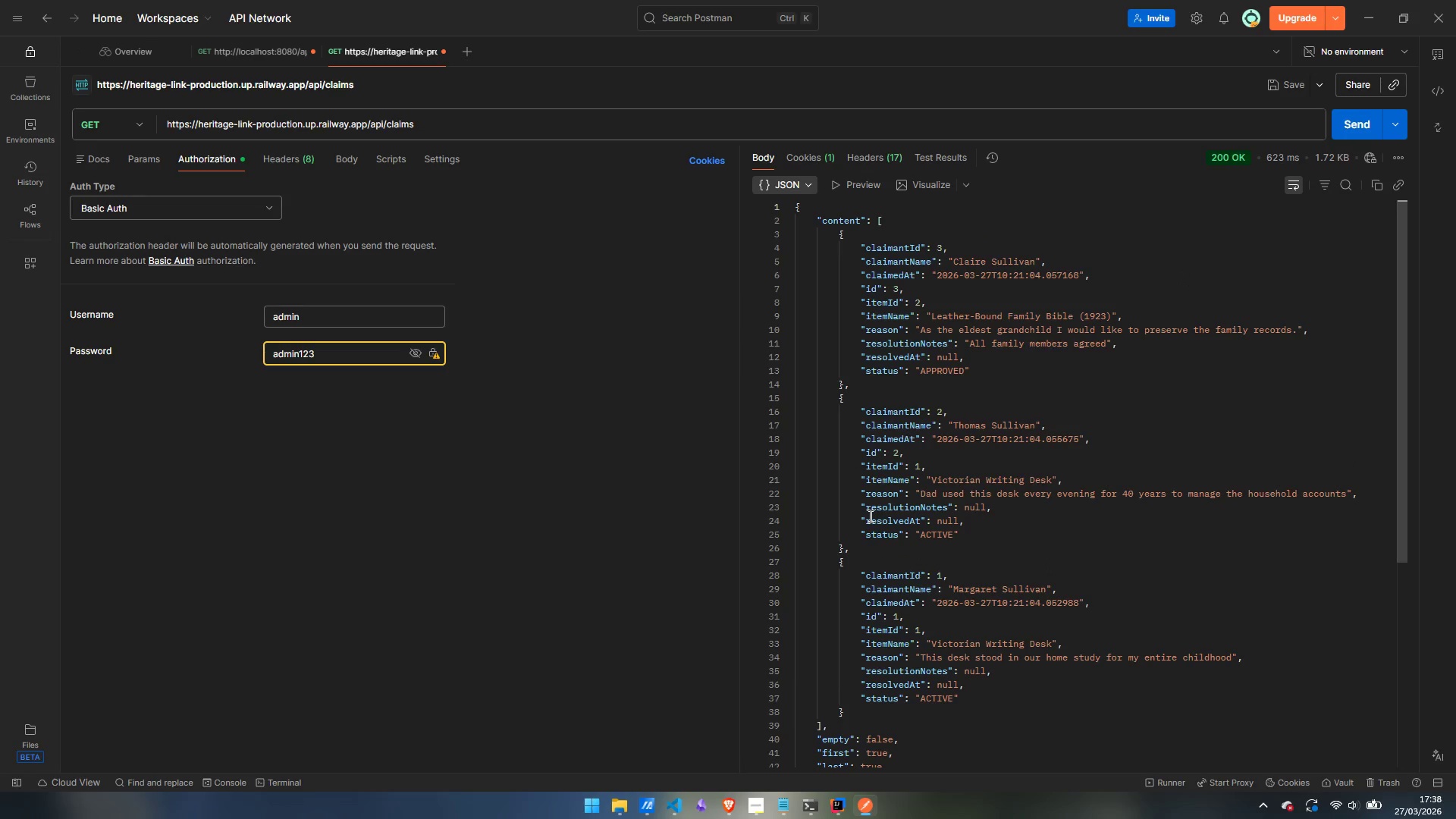 
wait(10.2)
 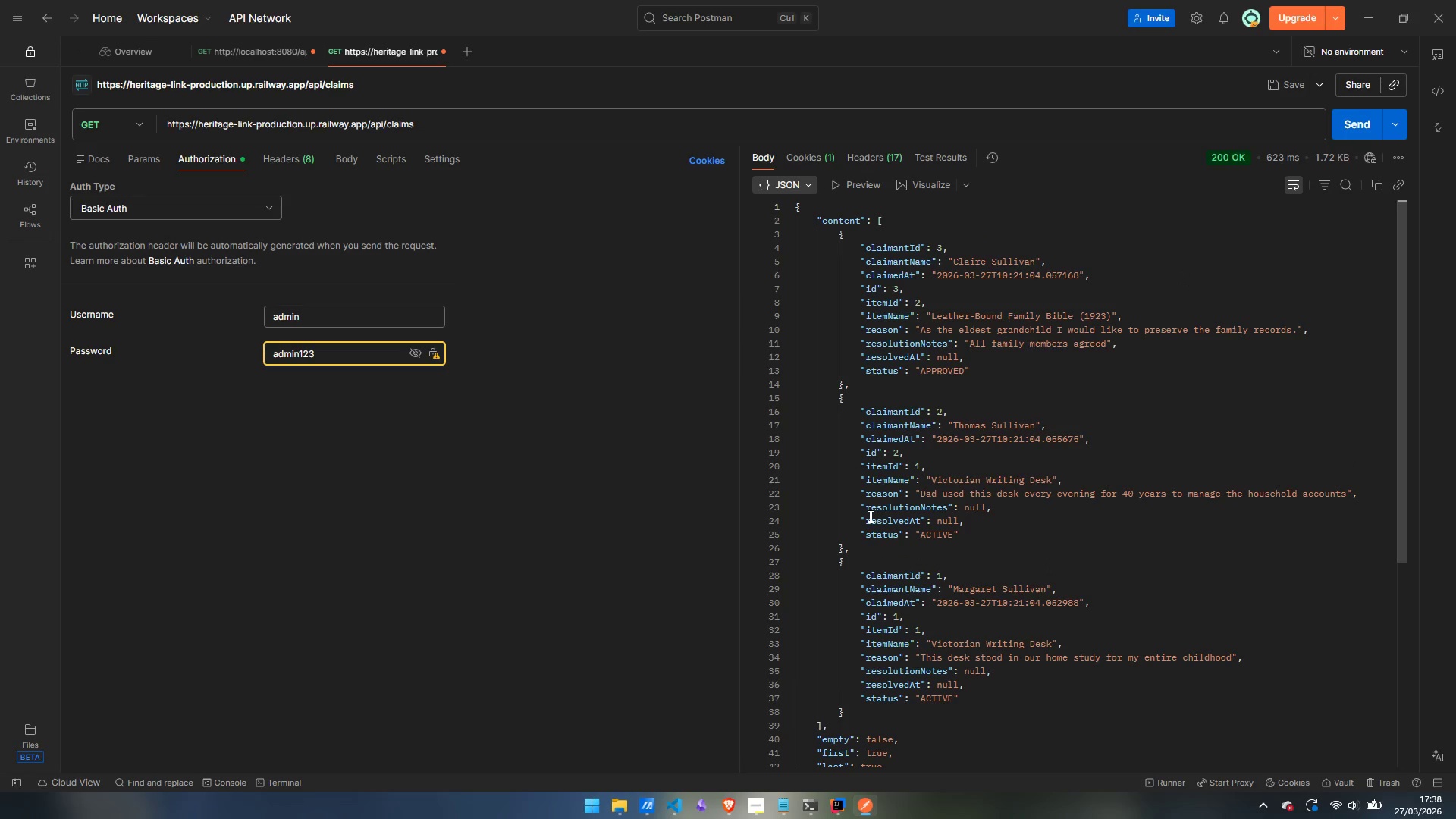 
double_click([398, 124])
 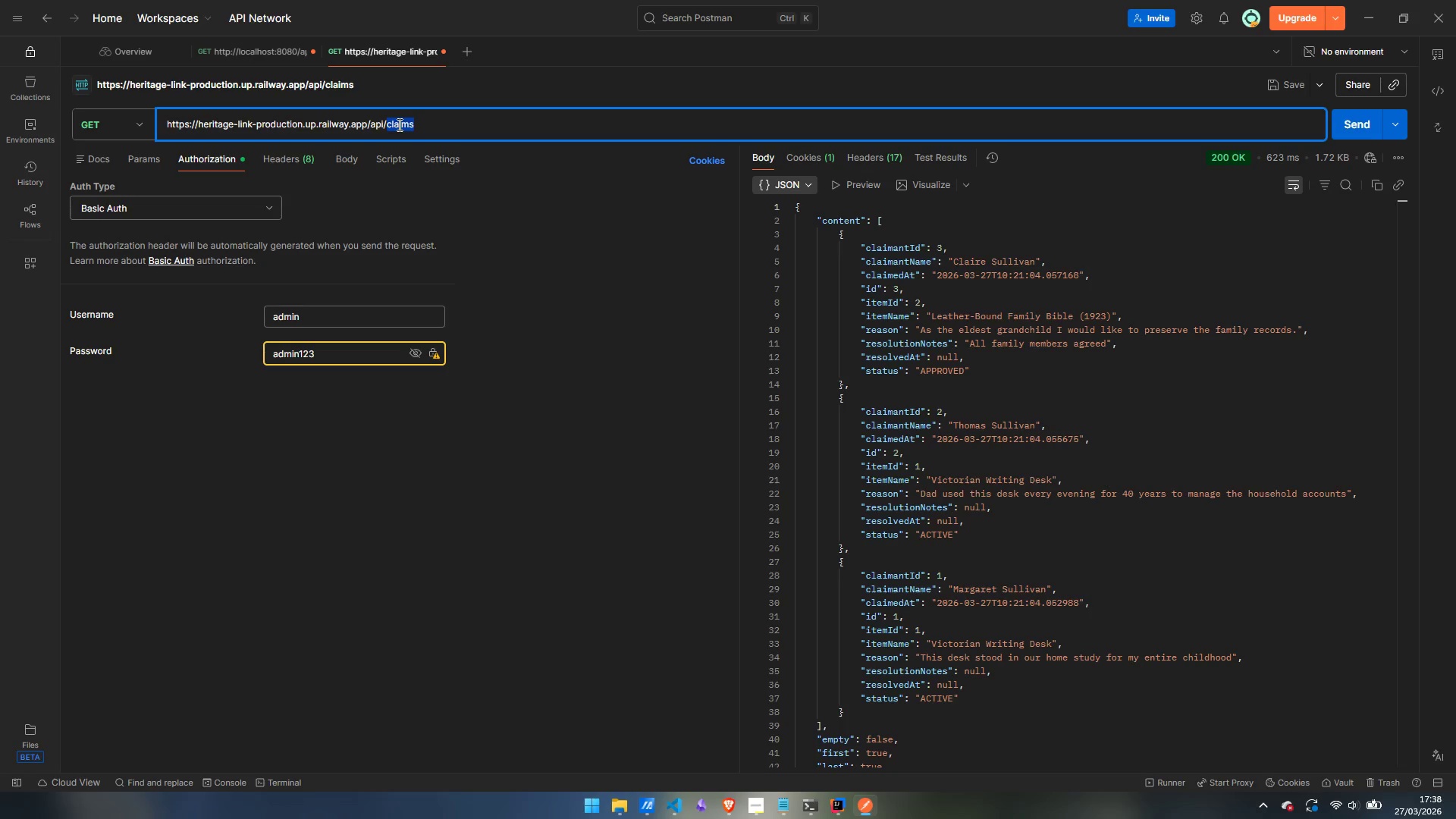 
type(items/1)
 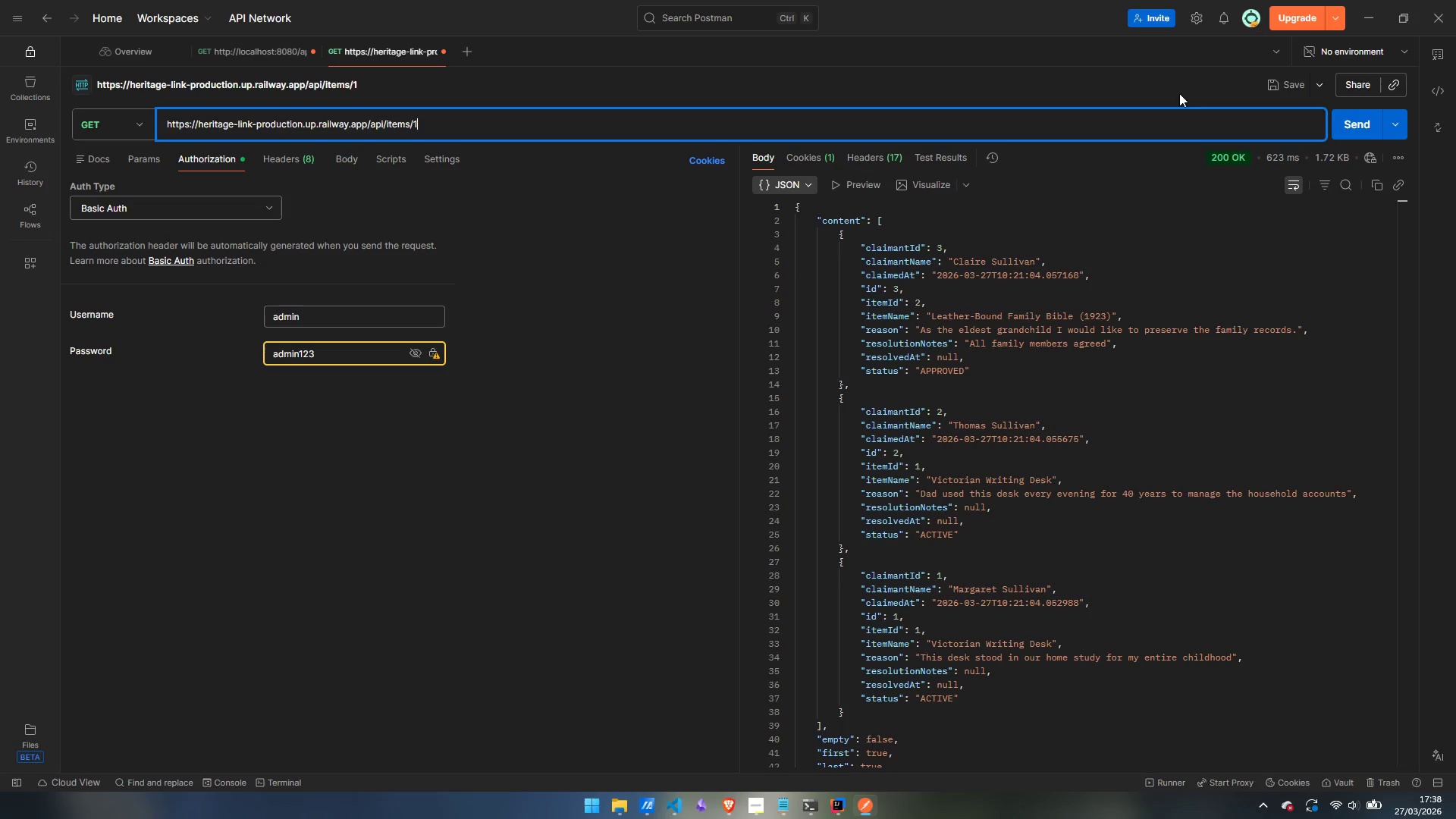 